 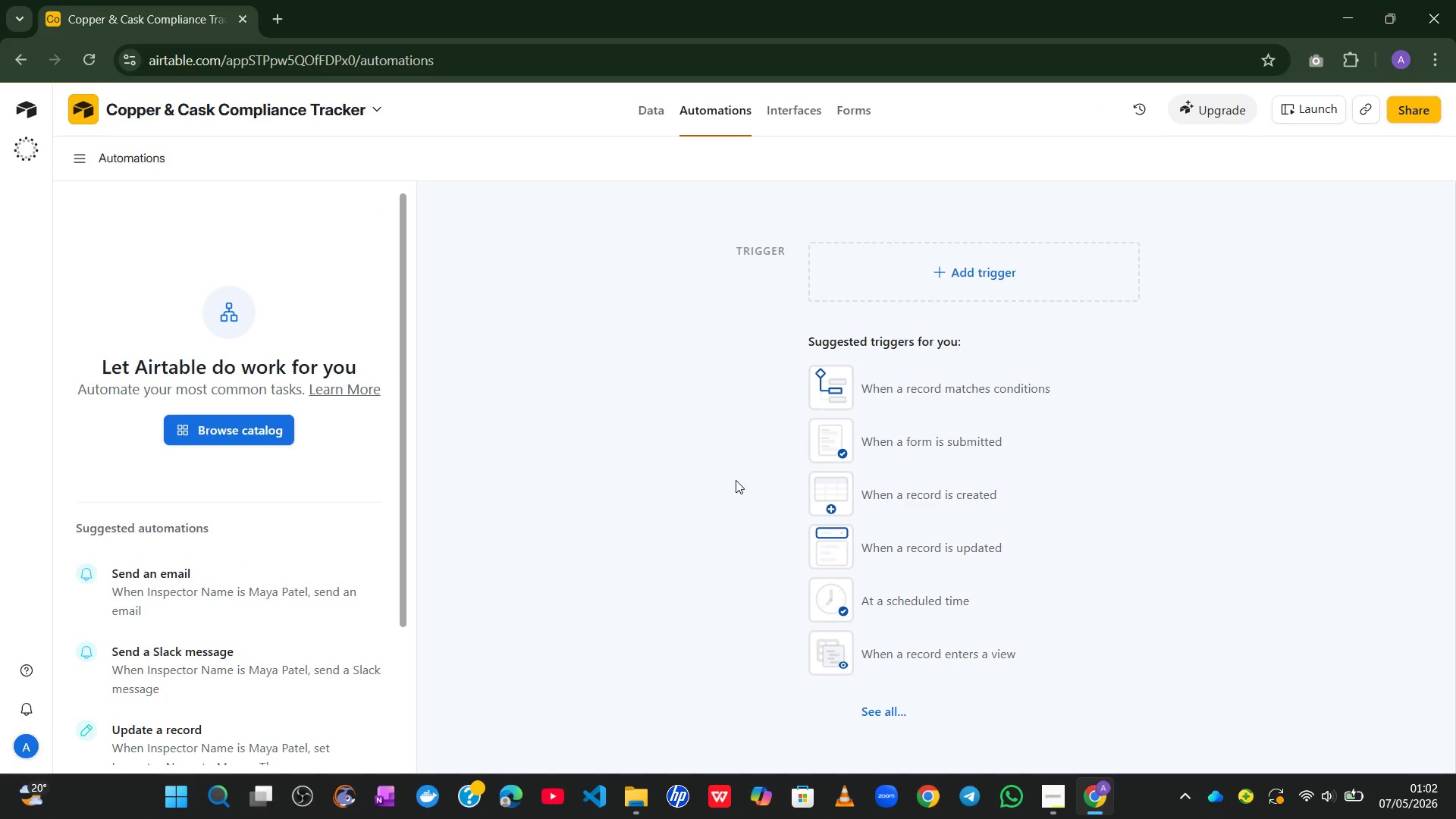 
left_click([824, 543])
 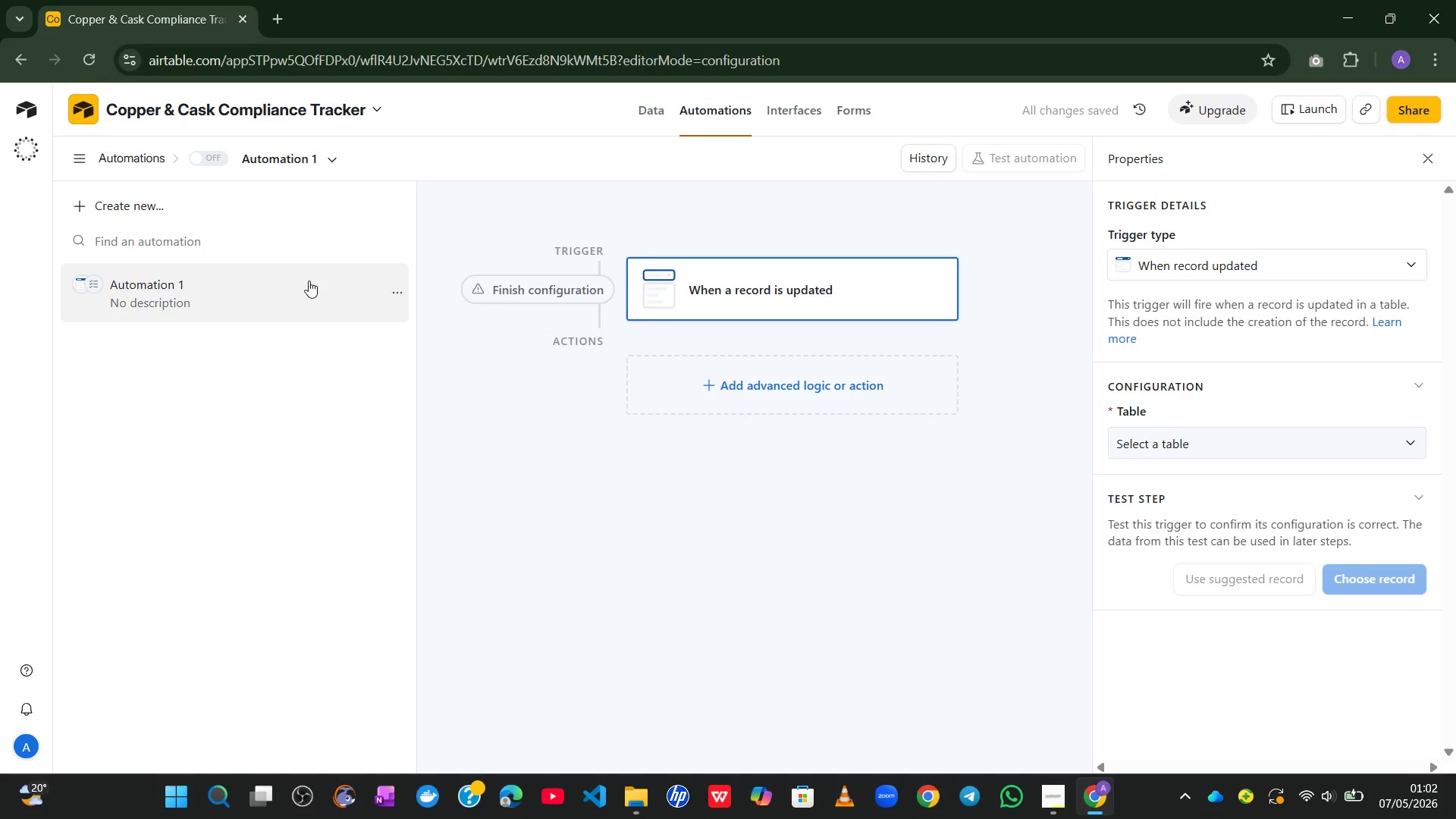 
wait(5.61)
 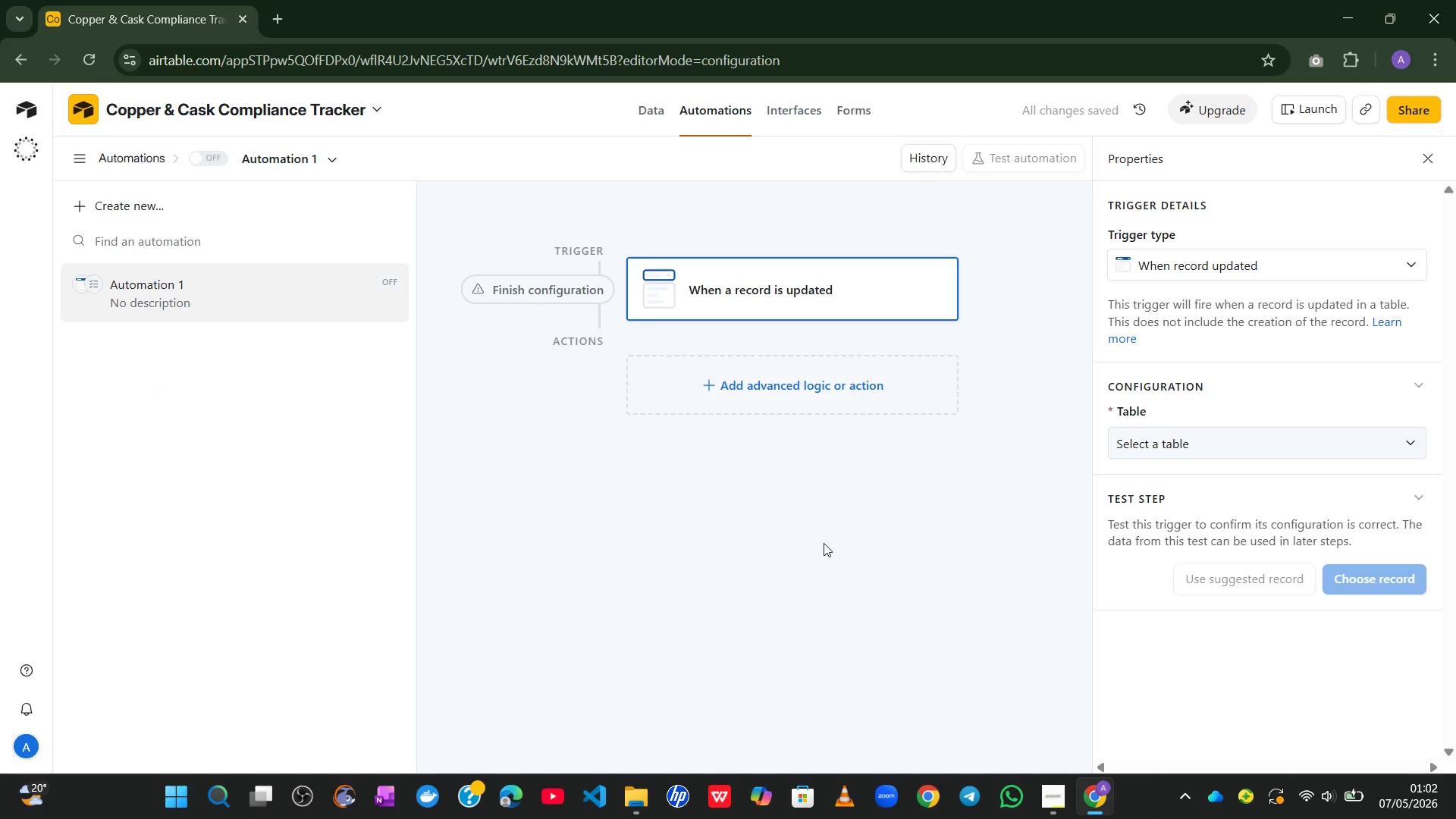 
double_click([285, 158])
 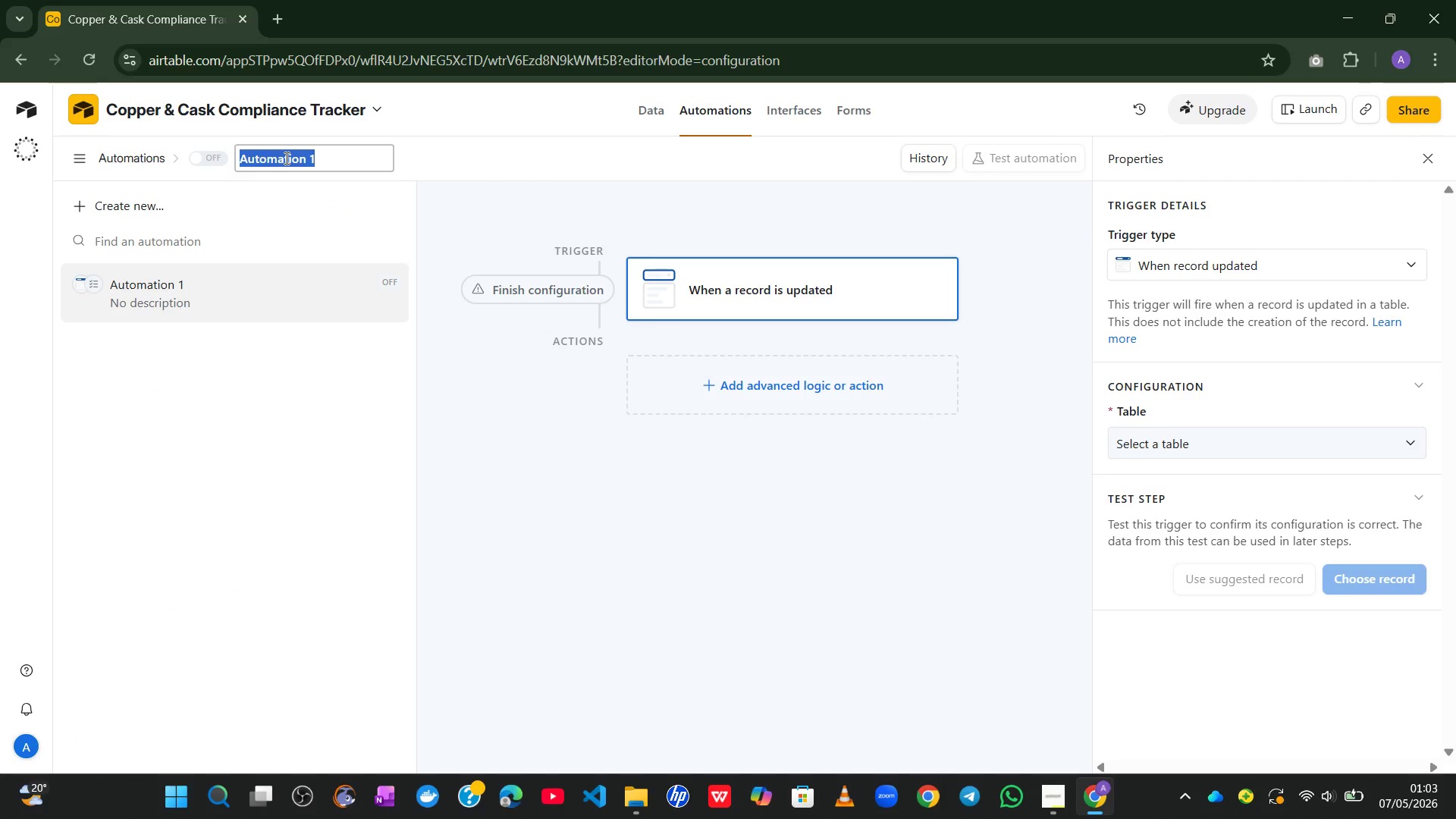 
wait(5.31)
 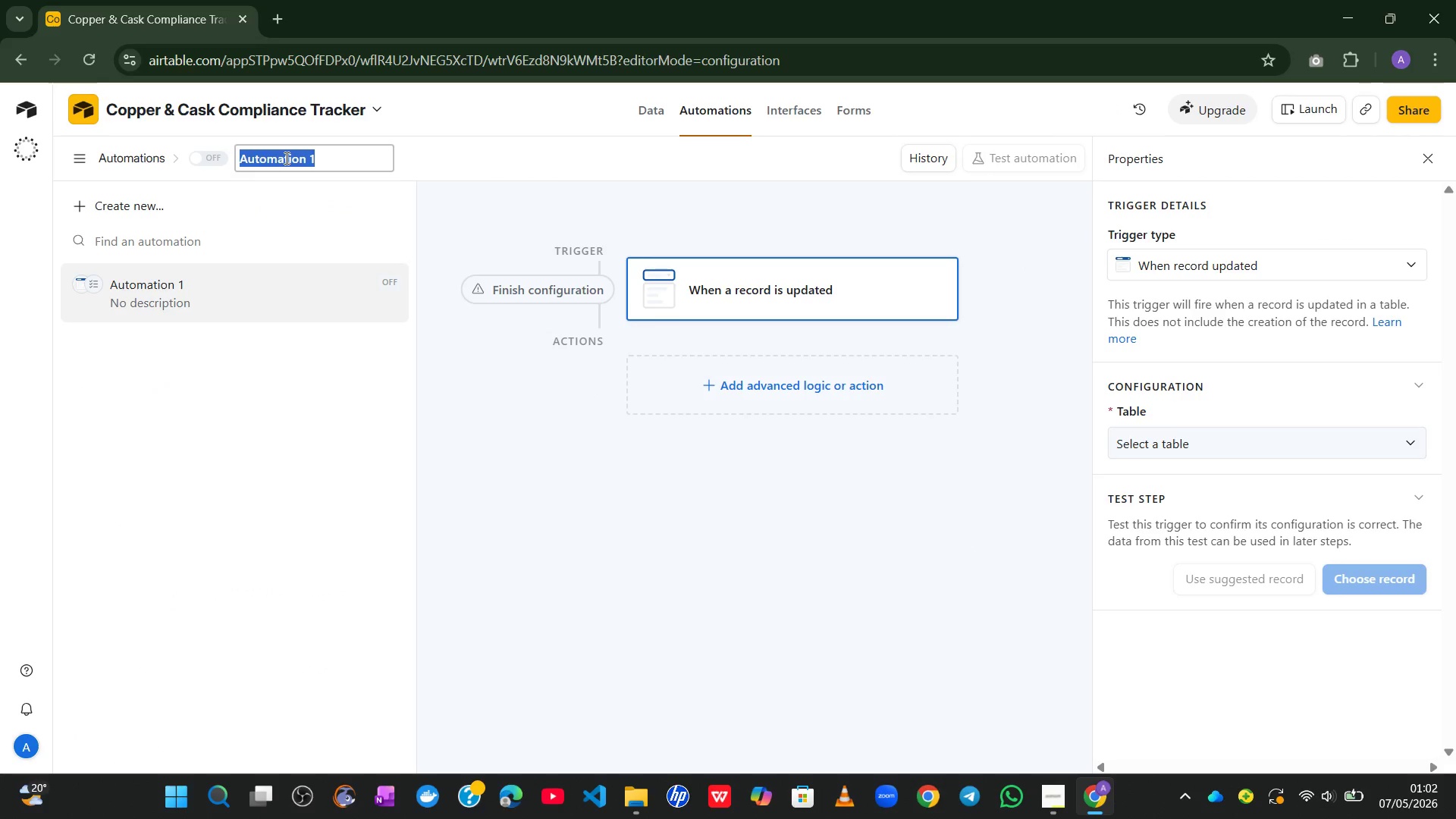 
type(Flag Low Score & )
 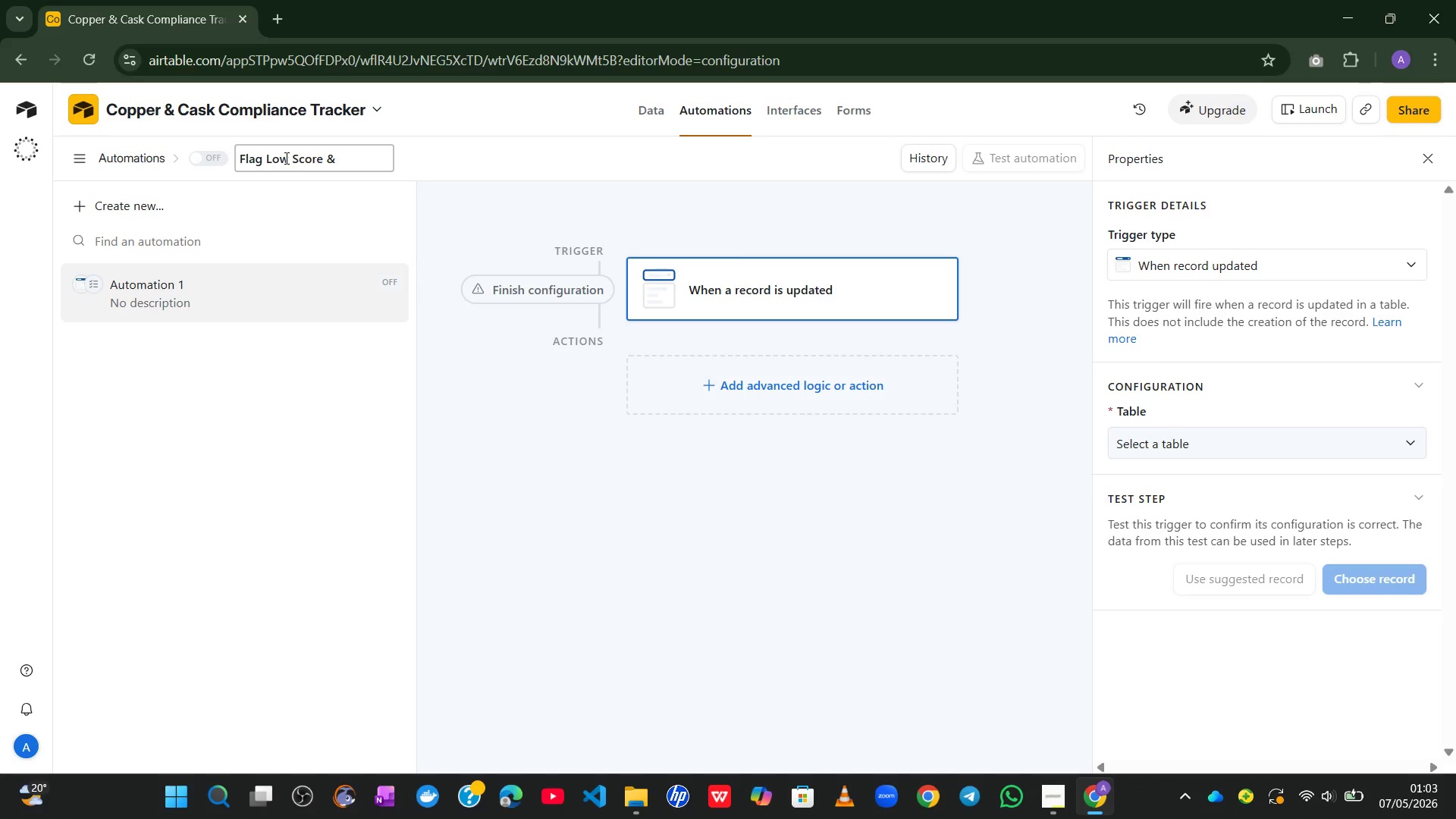 
type(Create Corrective Action)
 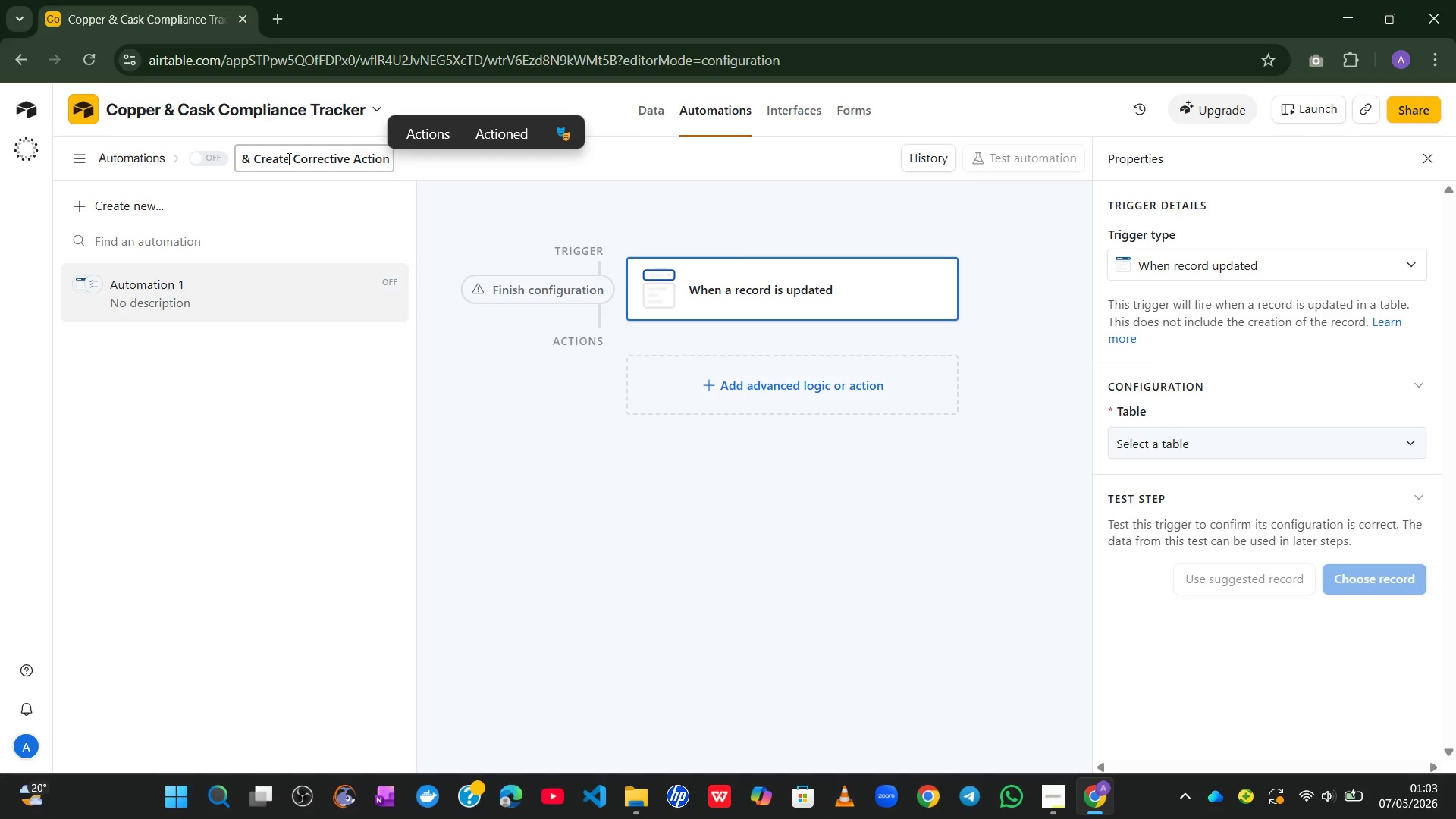 
key(Enter)
 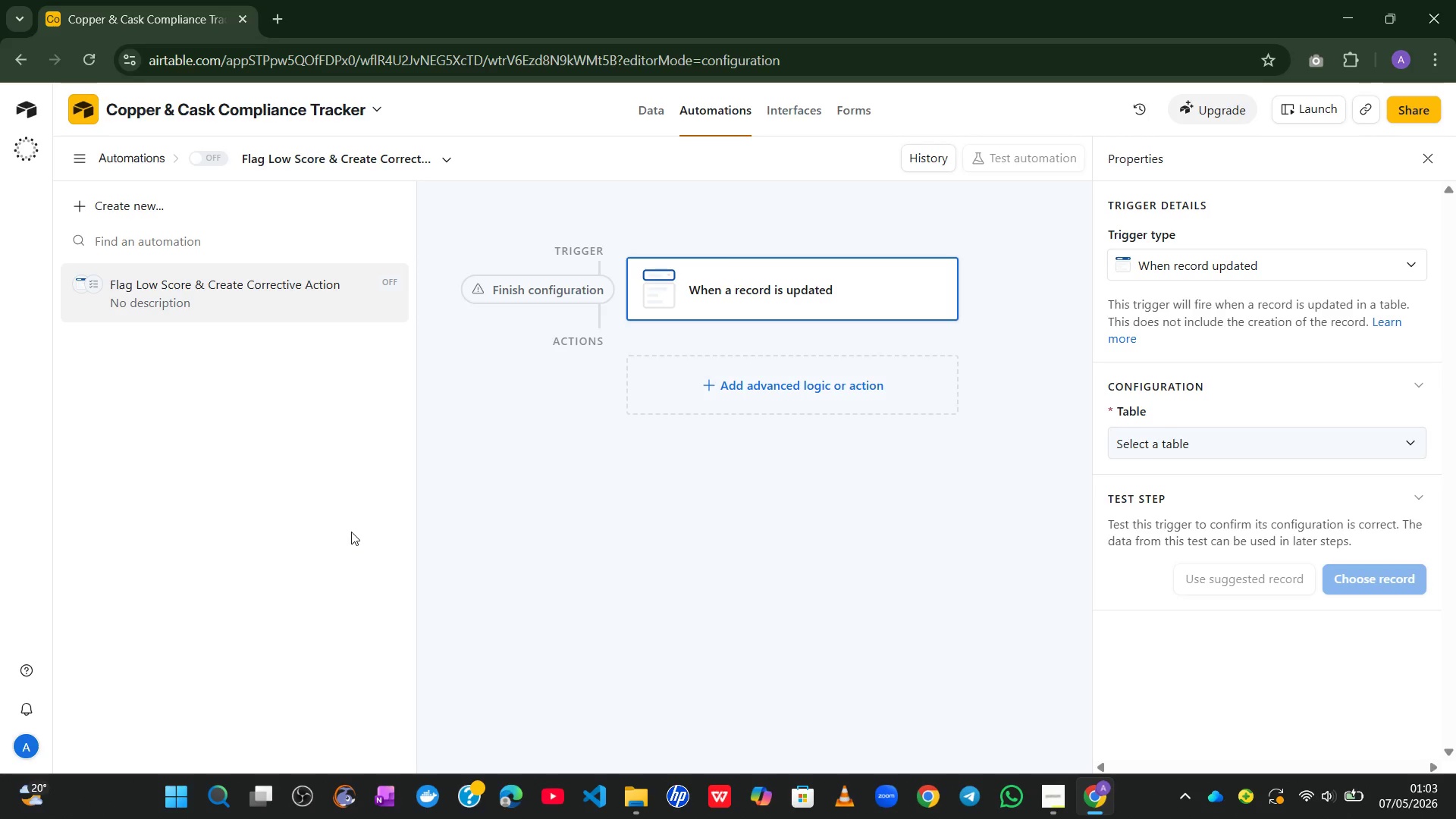 
wait(18.06)
 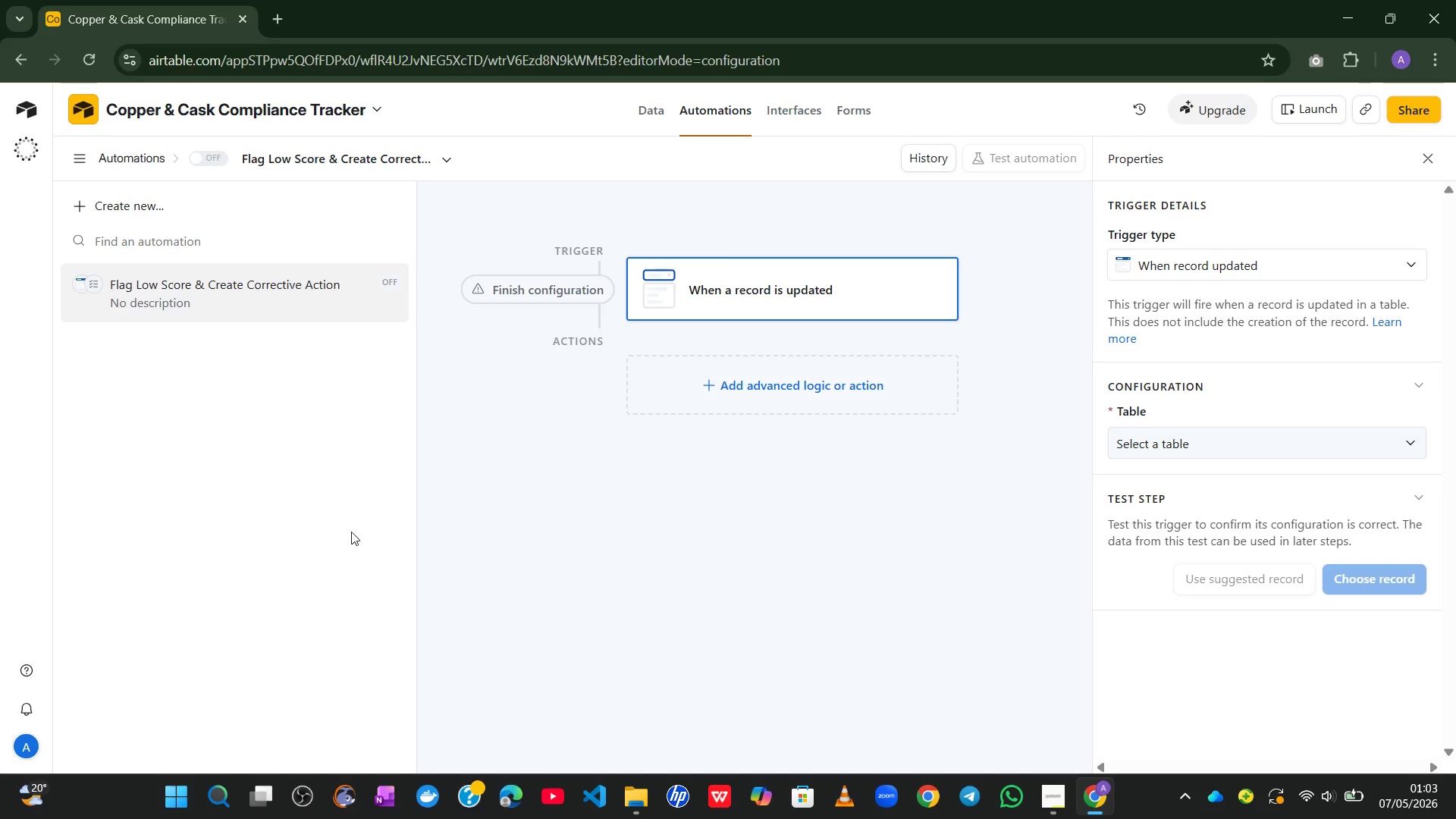 
left_click([1273, 441])
 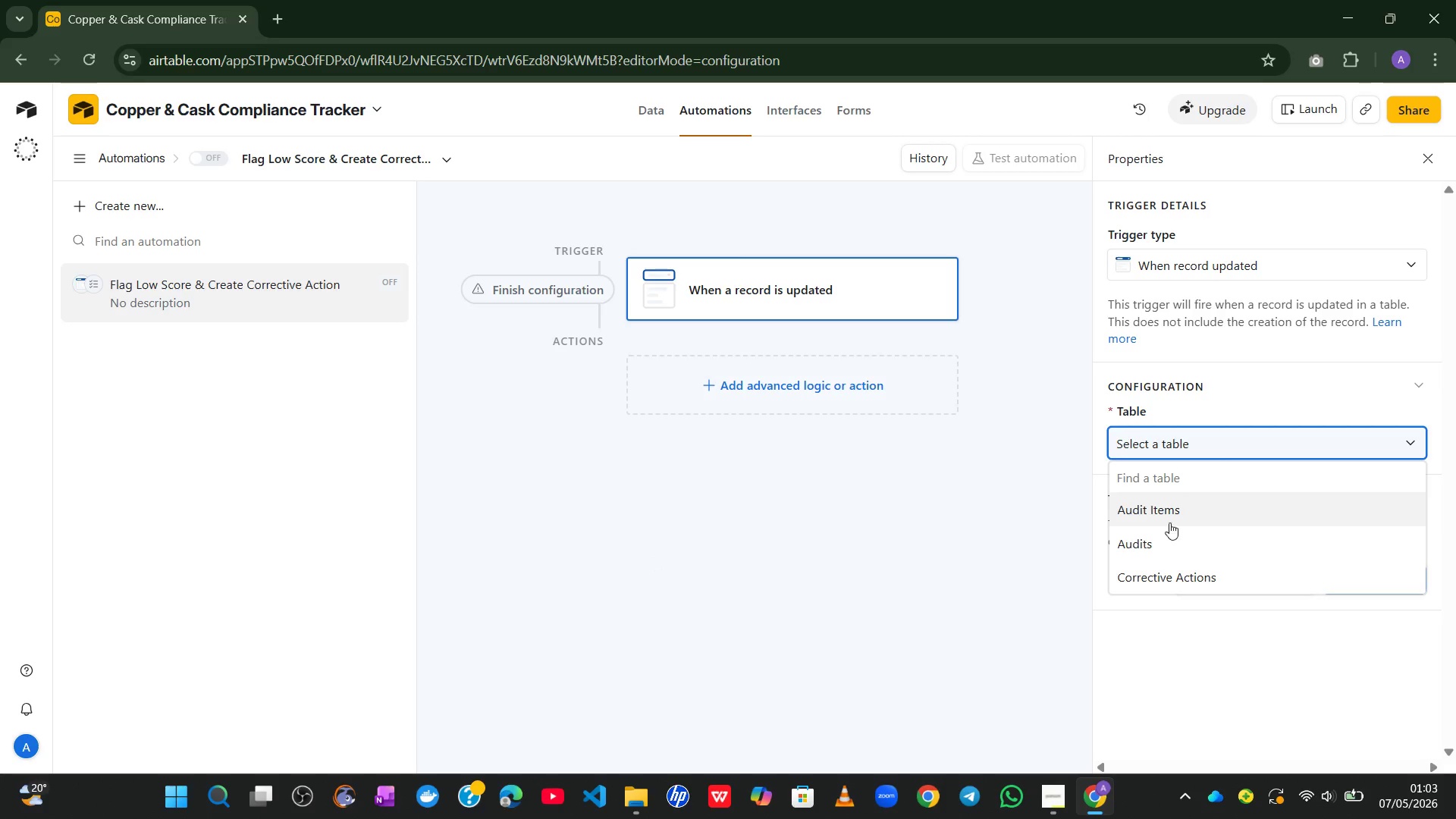 
left_click([1156, 538])
 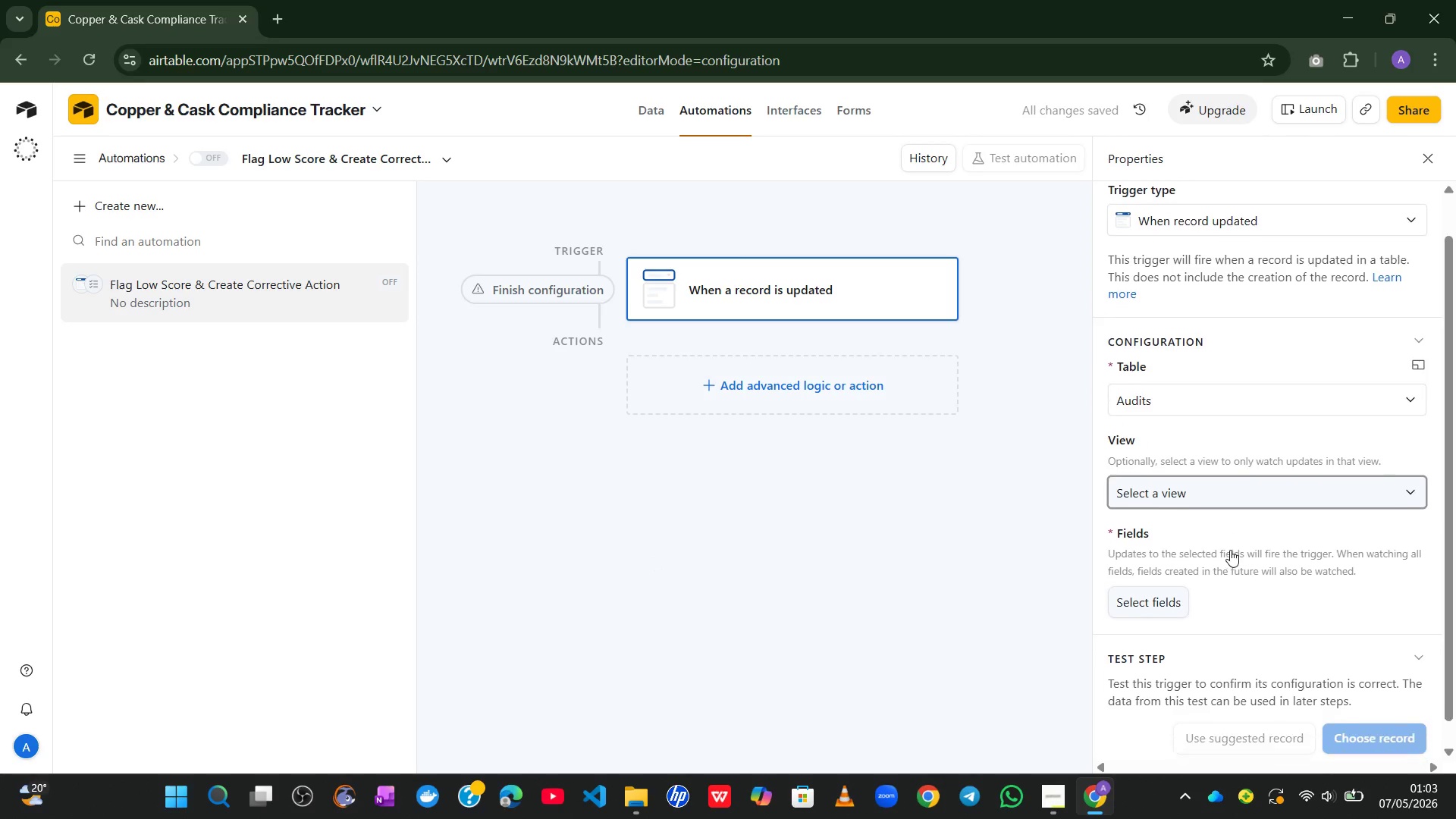 
left_click([1313, 482])
 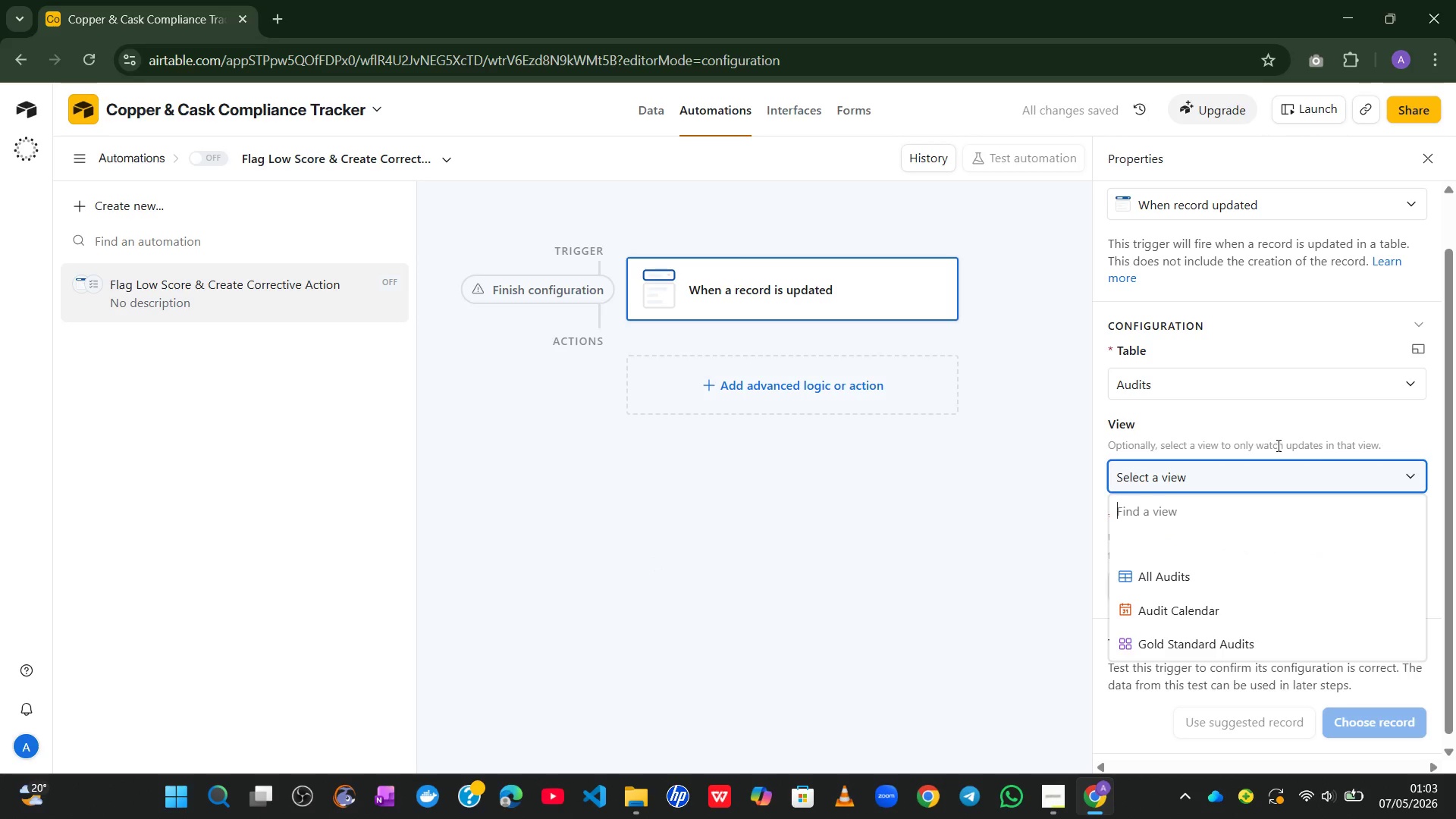 
left_click([1272, 441])
 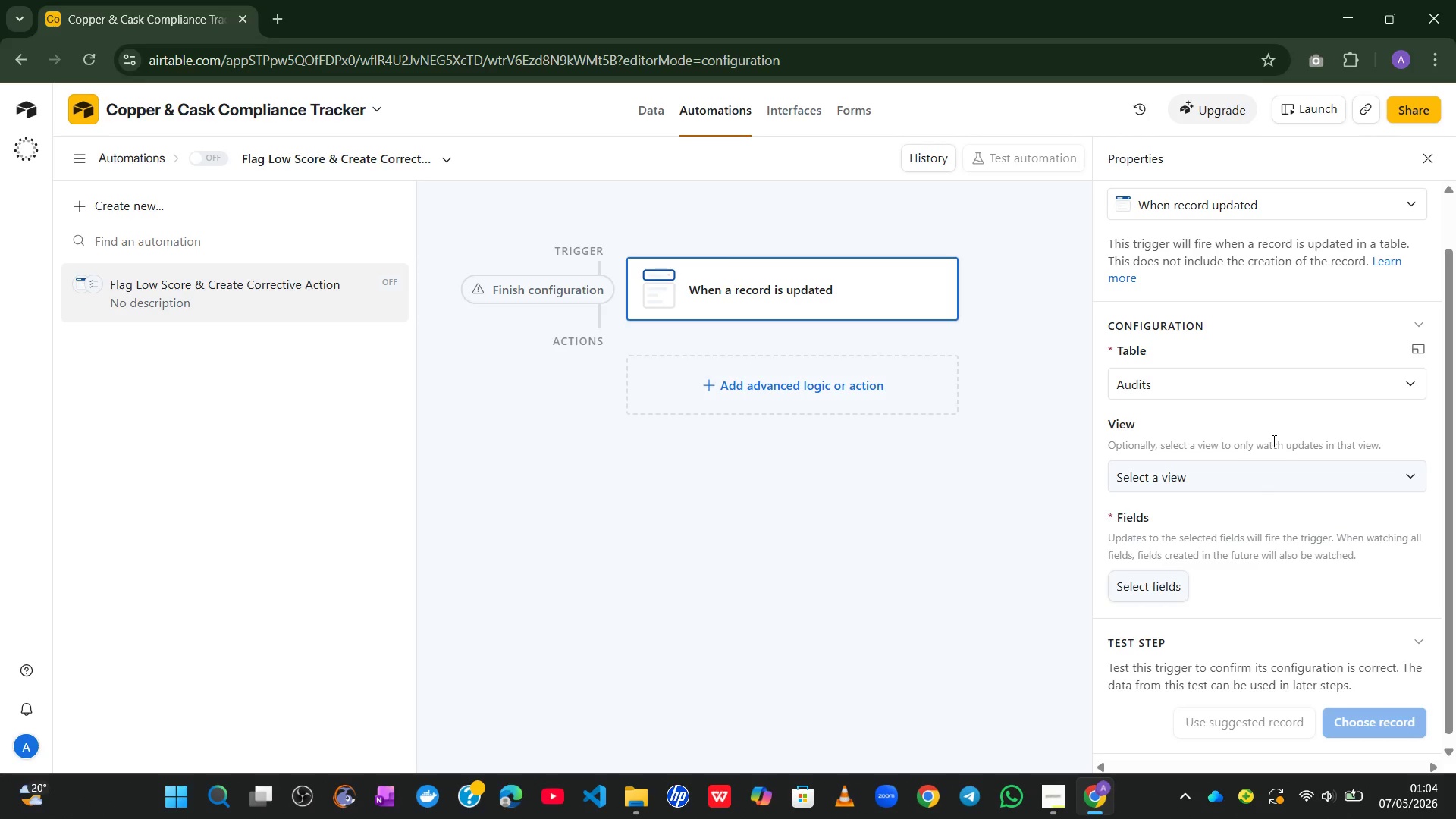 
wait(7.53)
 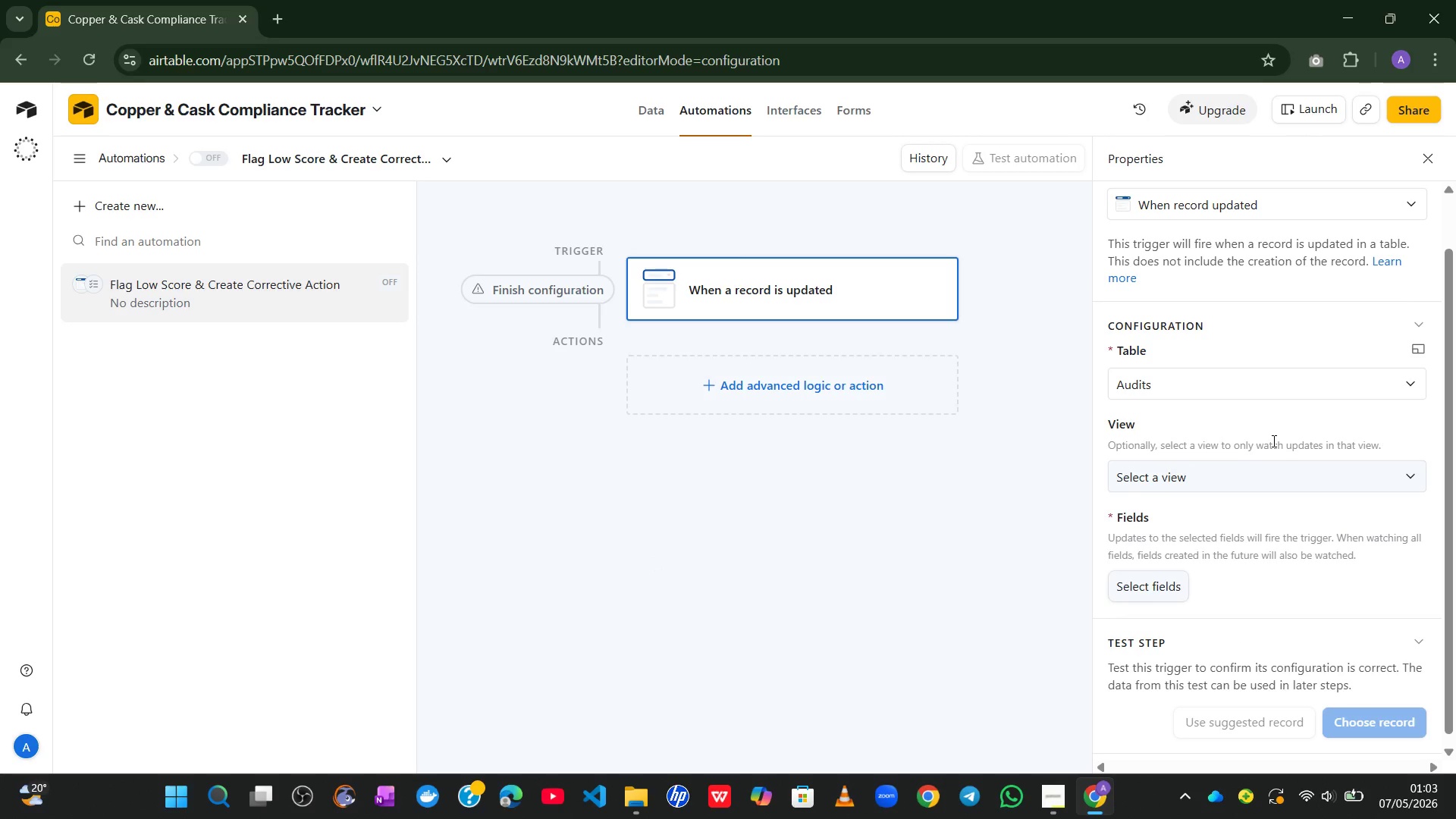 
left_click([1159, 582])
 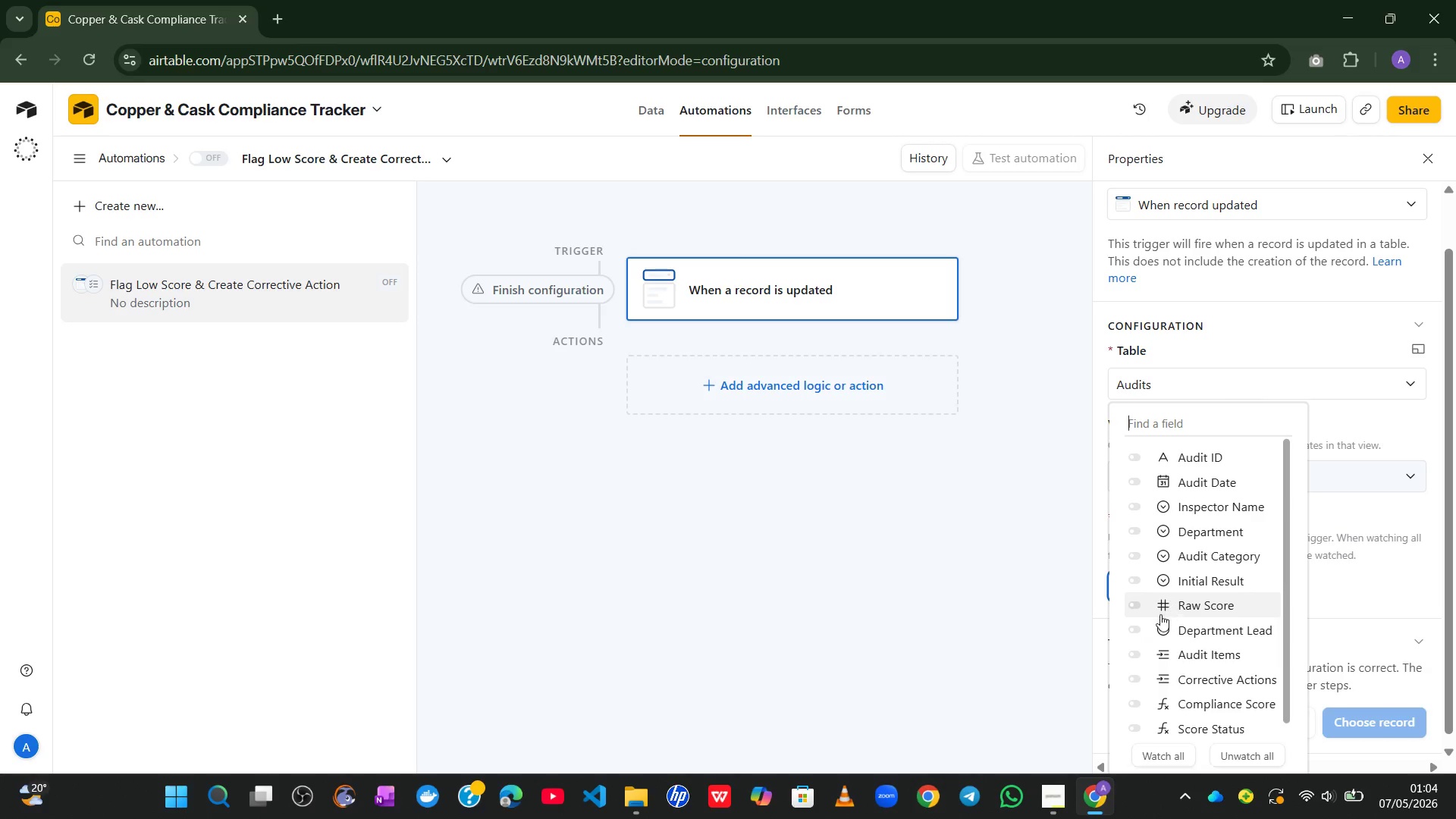 
left_click([1138, 610])
 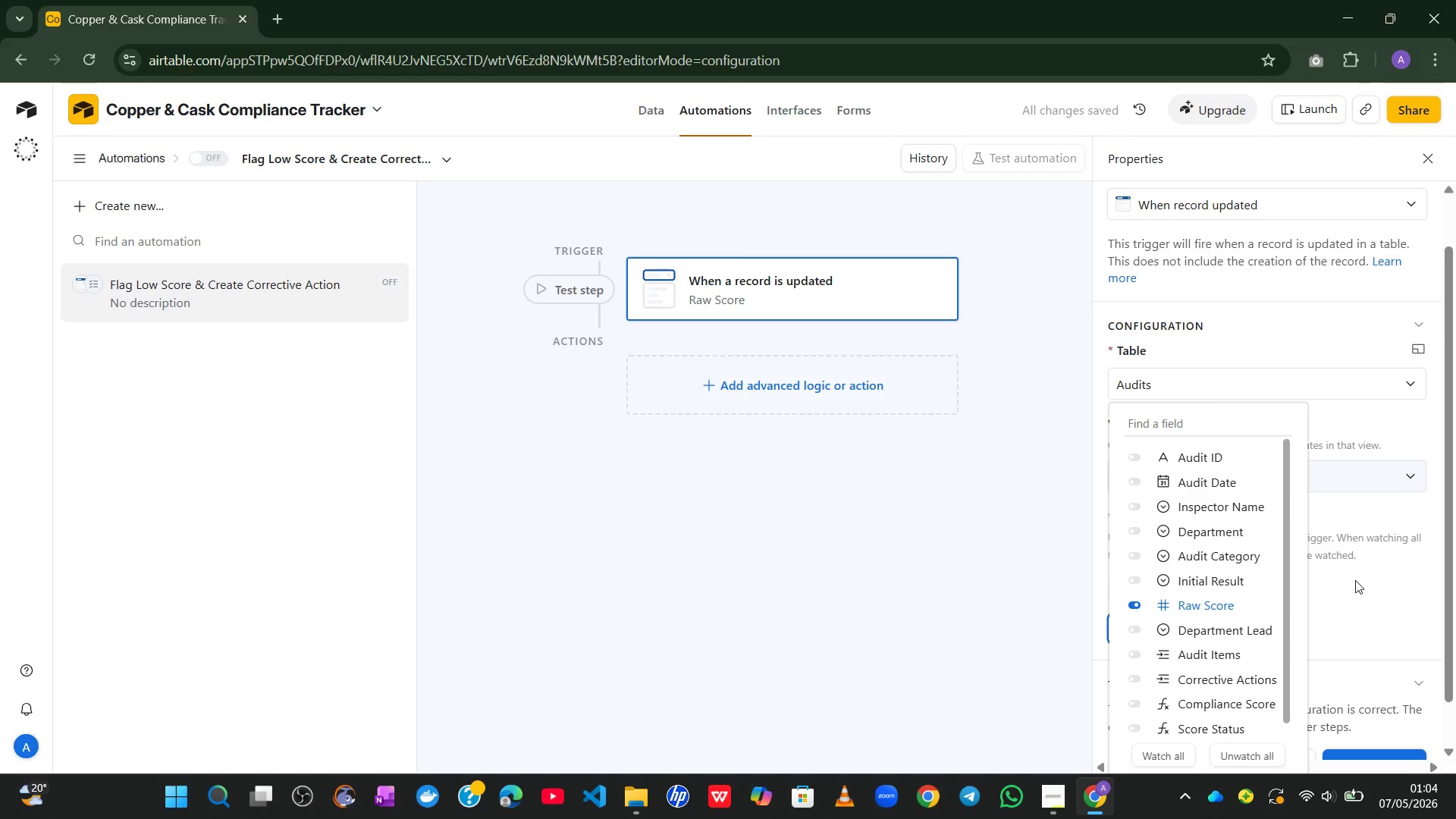 
left_click([1355, 580])
 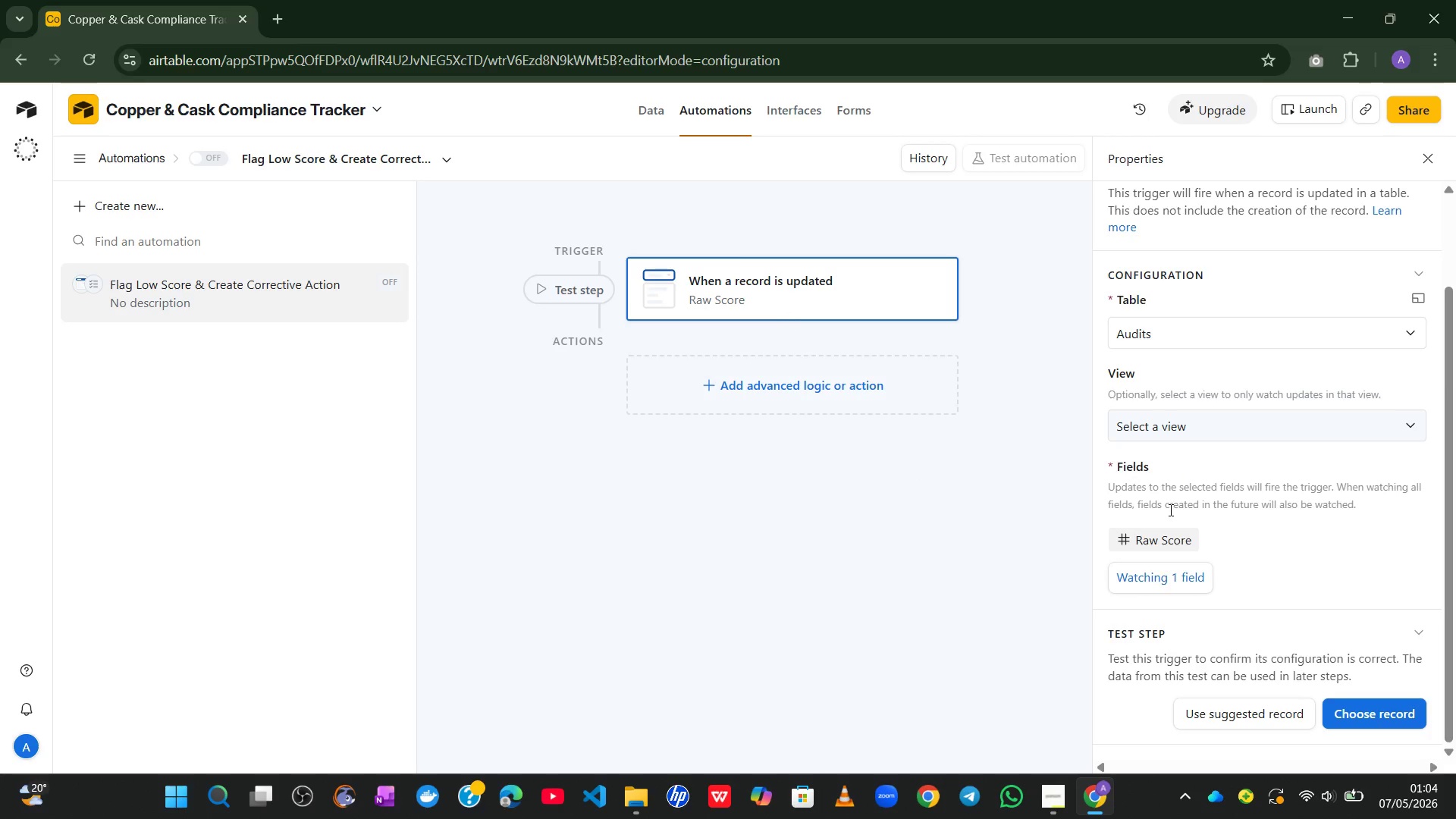 
wait(48.45)
 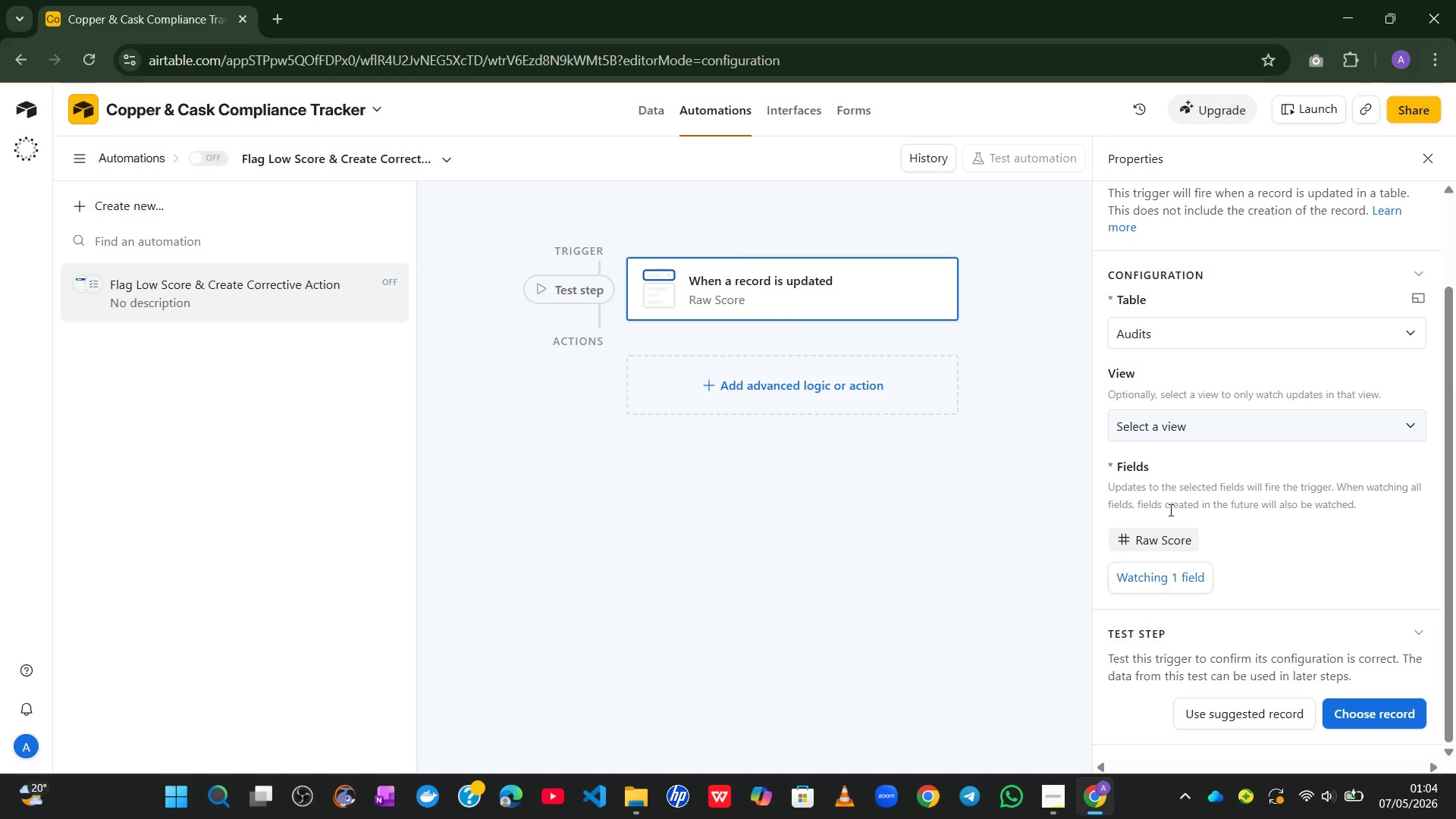 
left_click([1357, 482])
 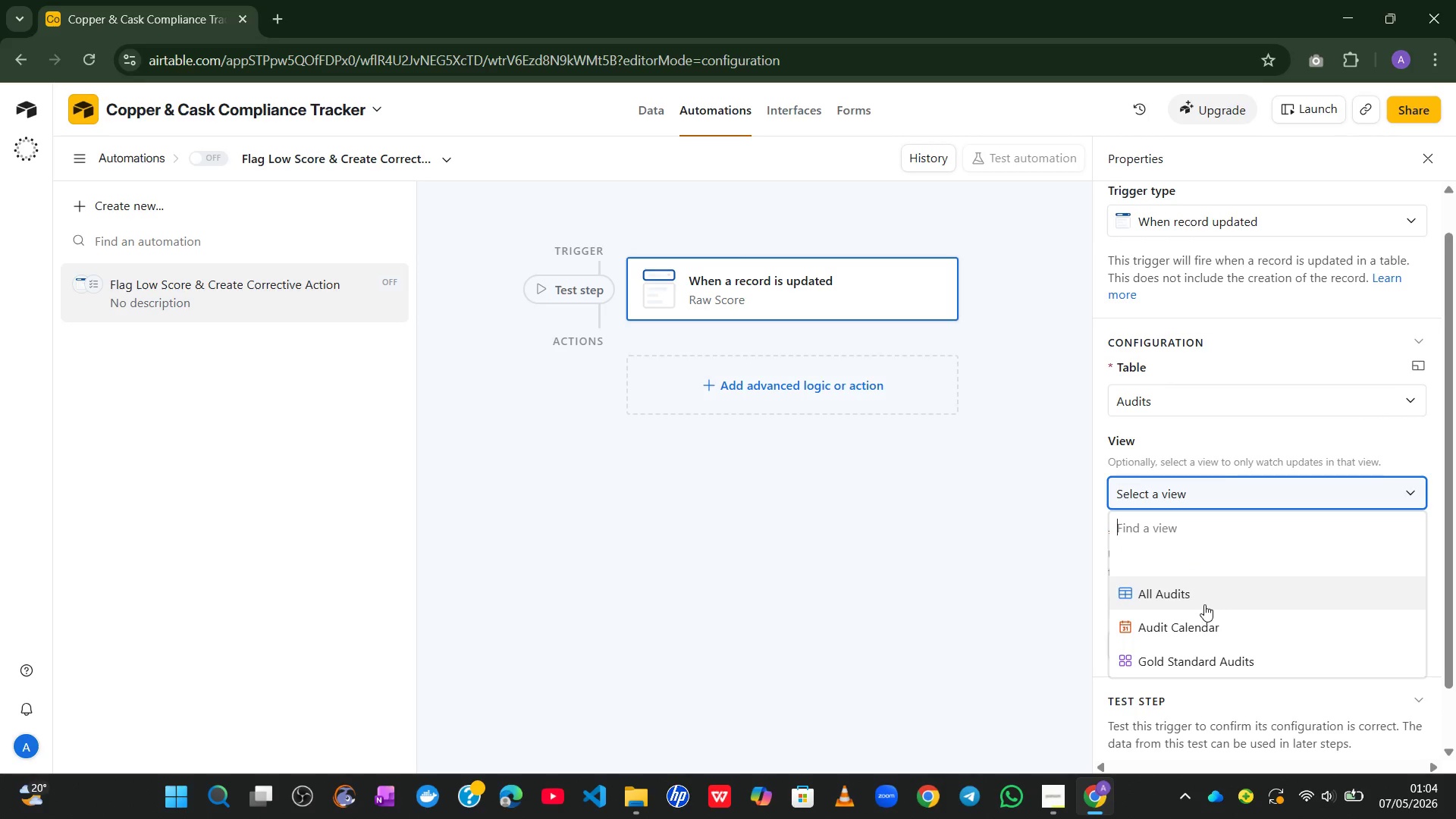 
left_click([1204, 604])
 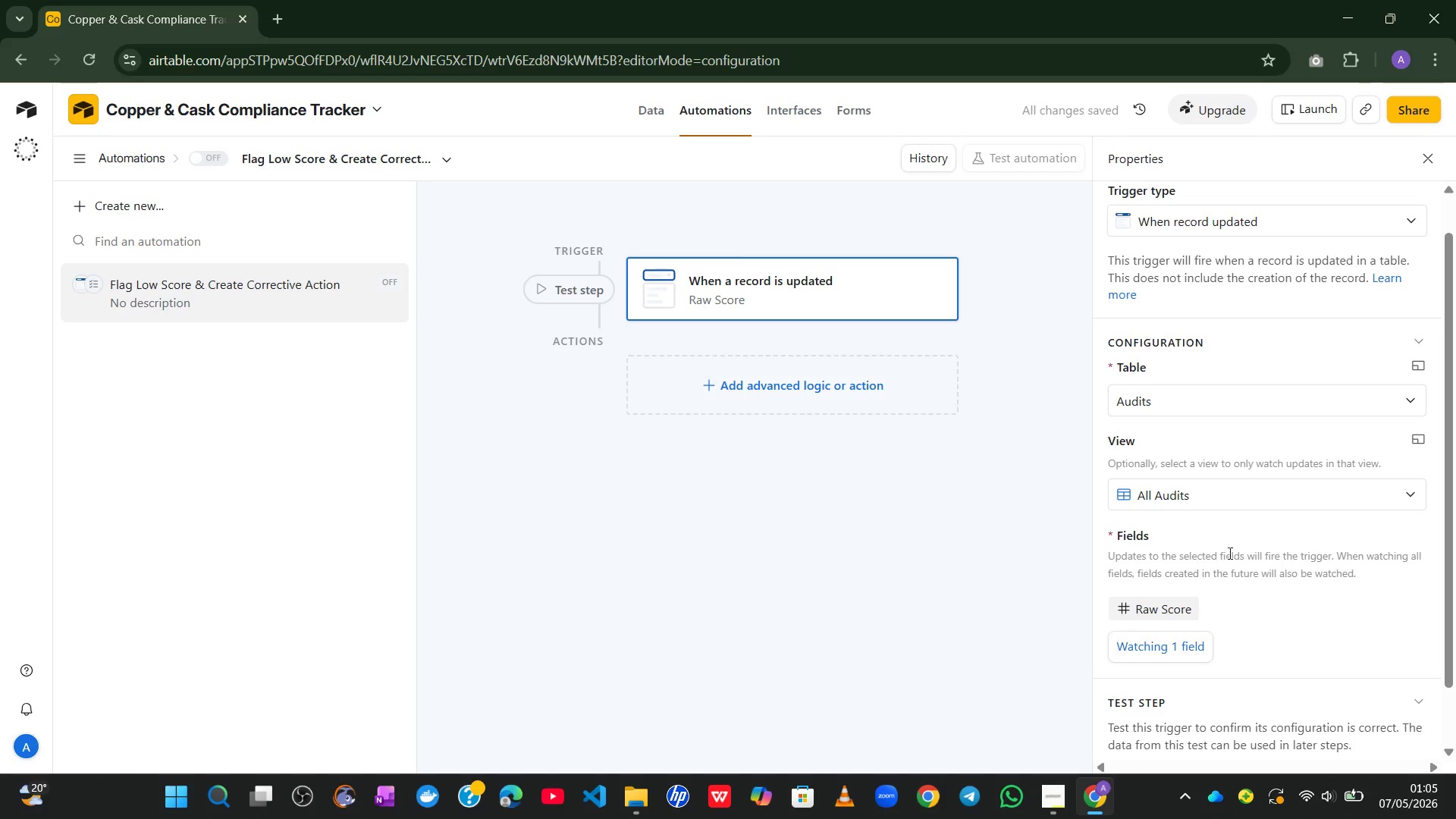 
left_click([1269, 486])
 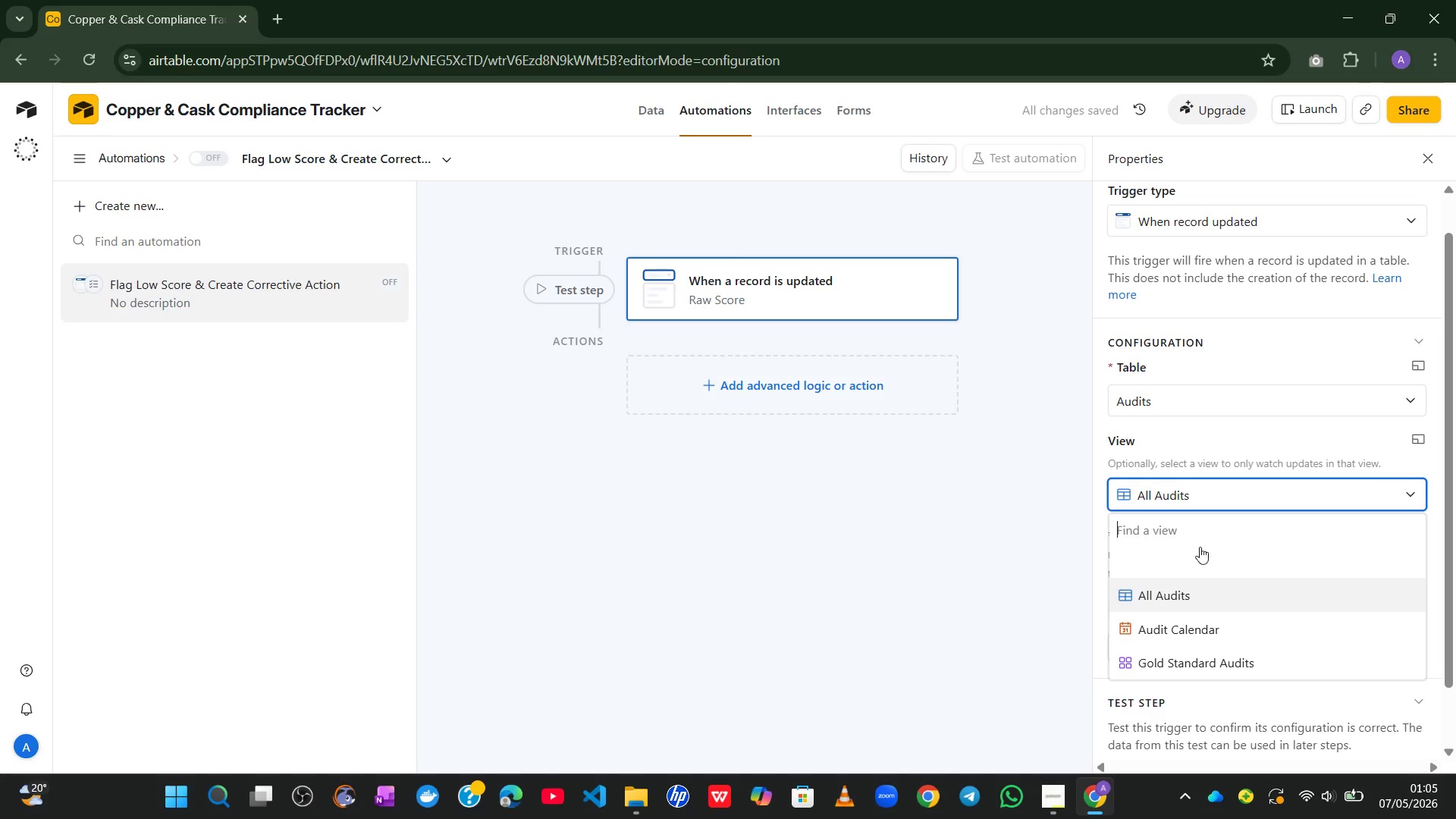 
left_click([1196, 549])
 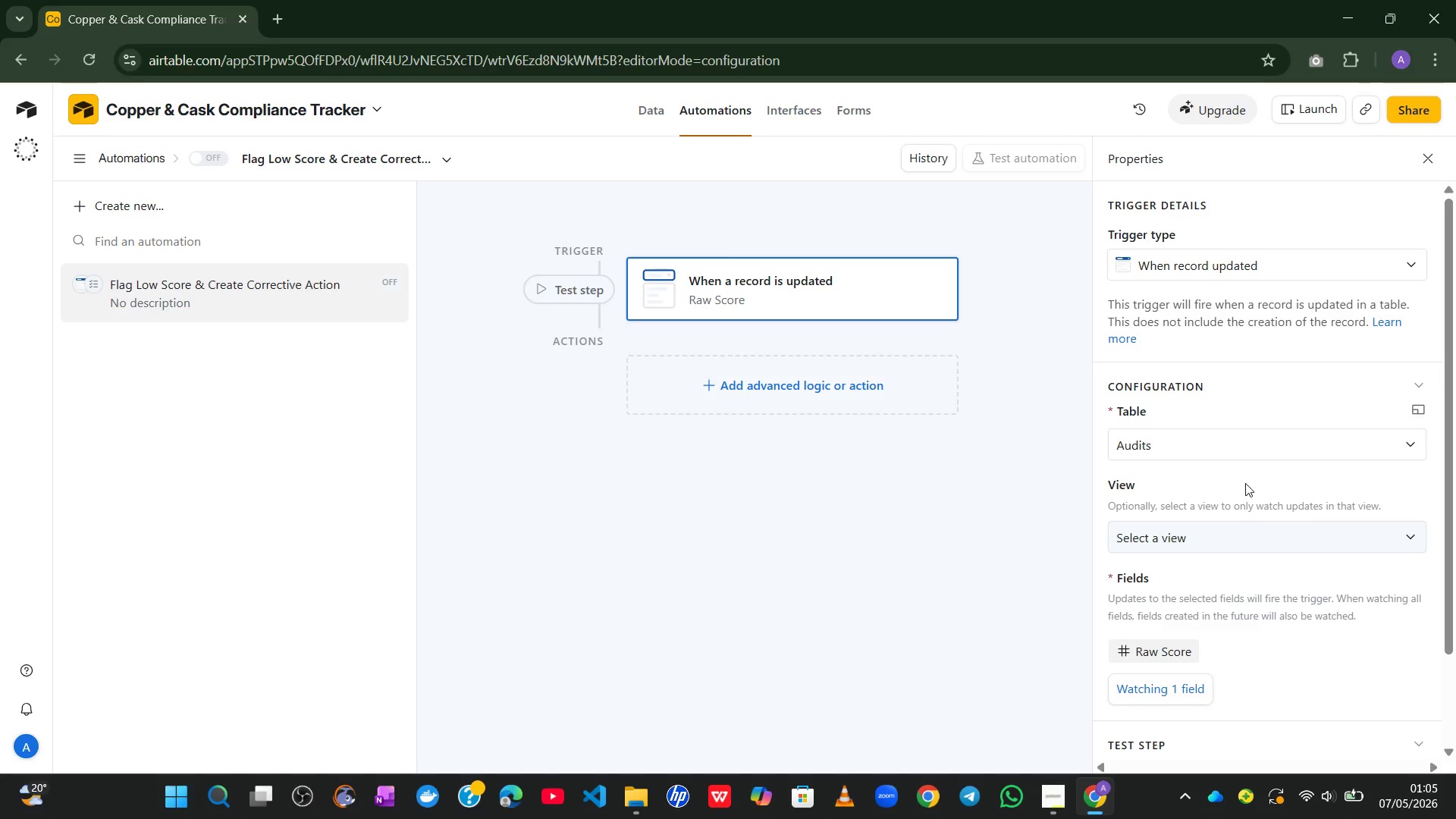 
wait(61.08)
 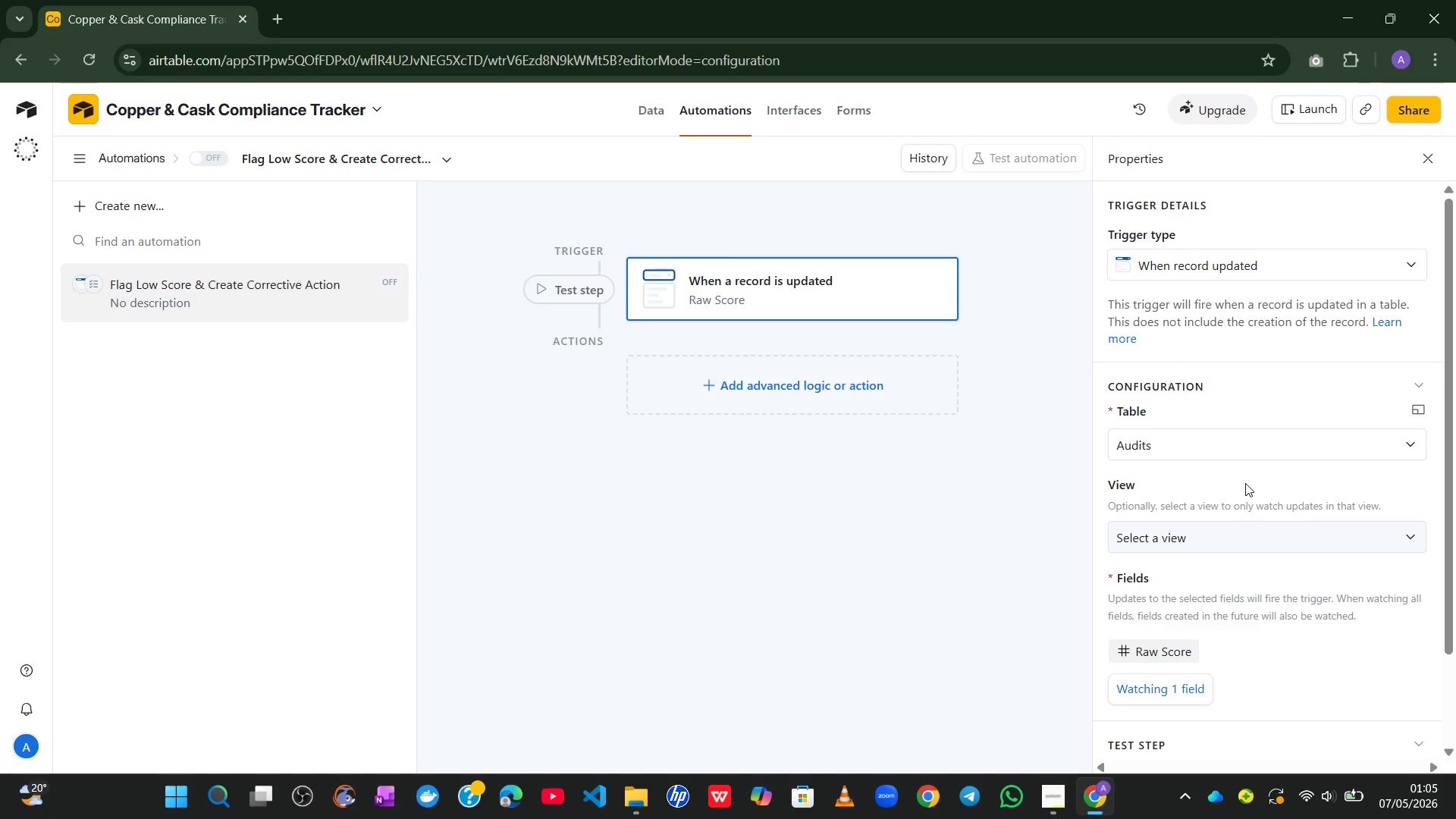 
left_click([704, 388])
 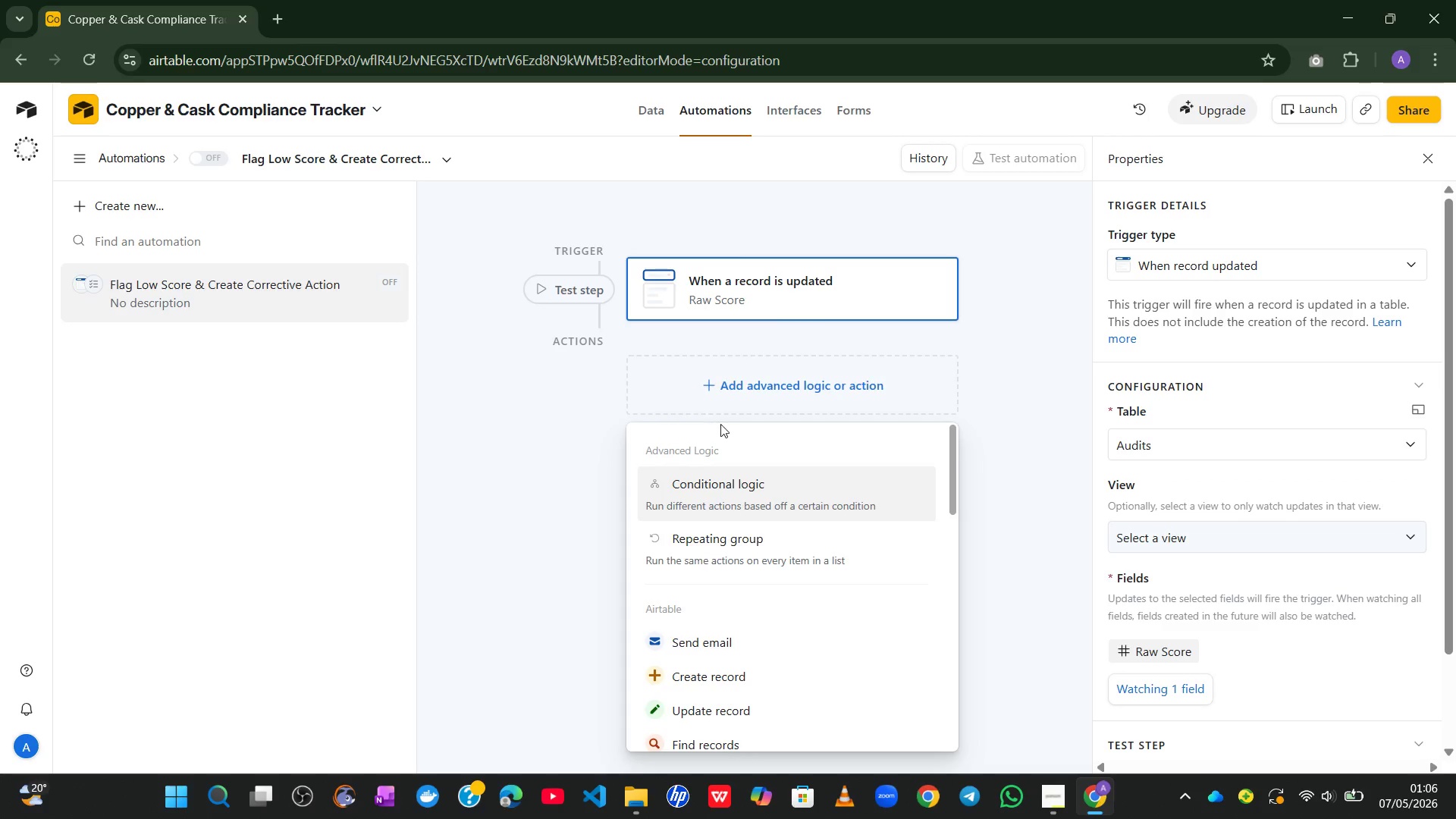 
left_click([716, 485])
 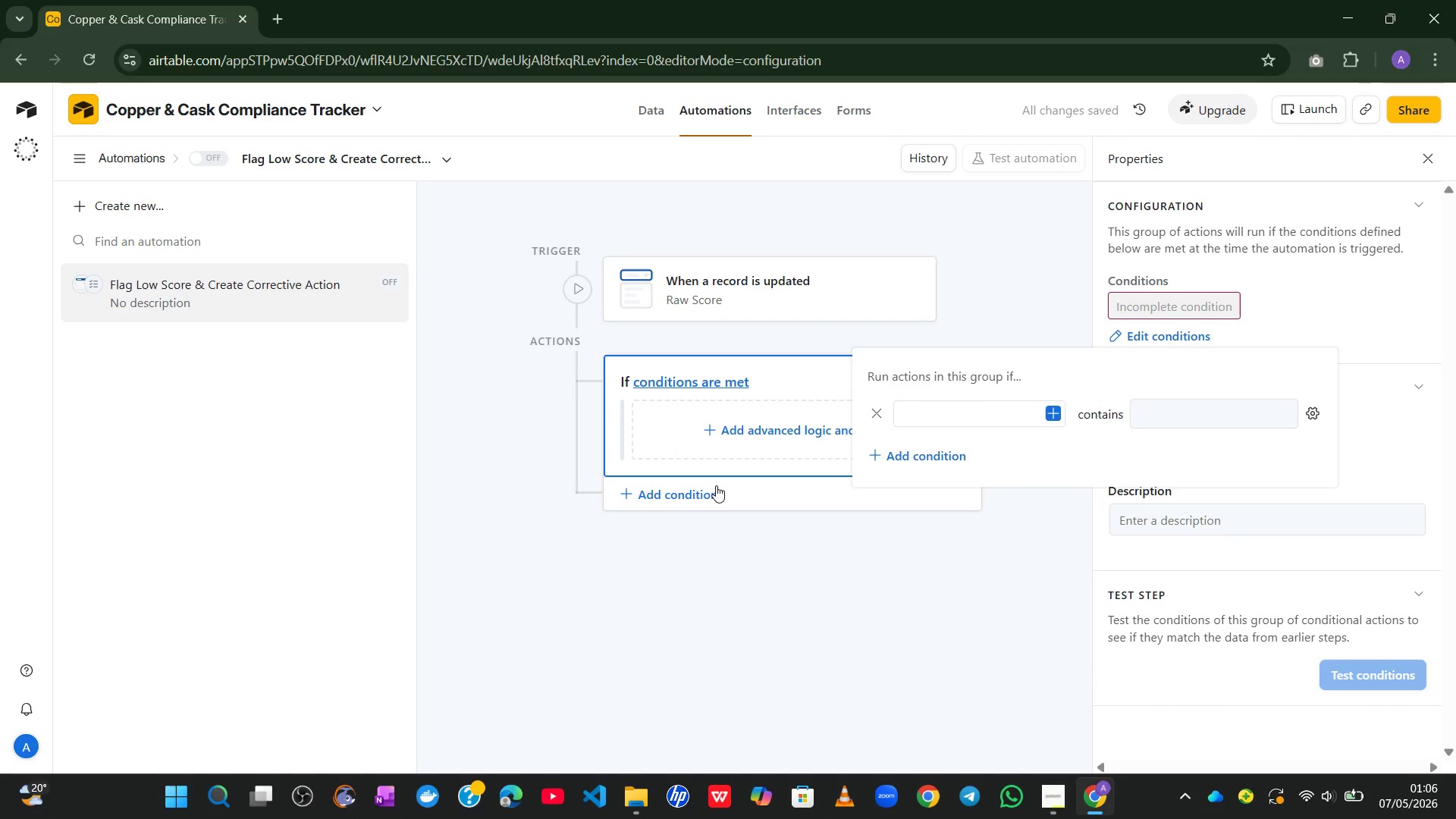 
wait(9.25)
 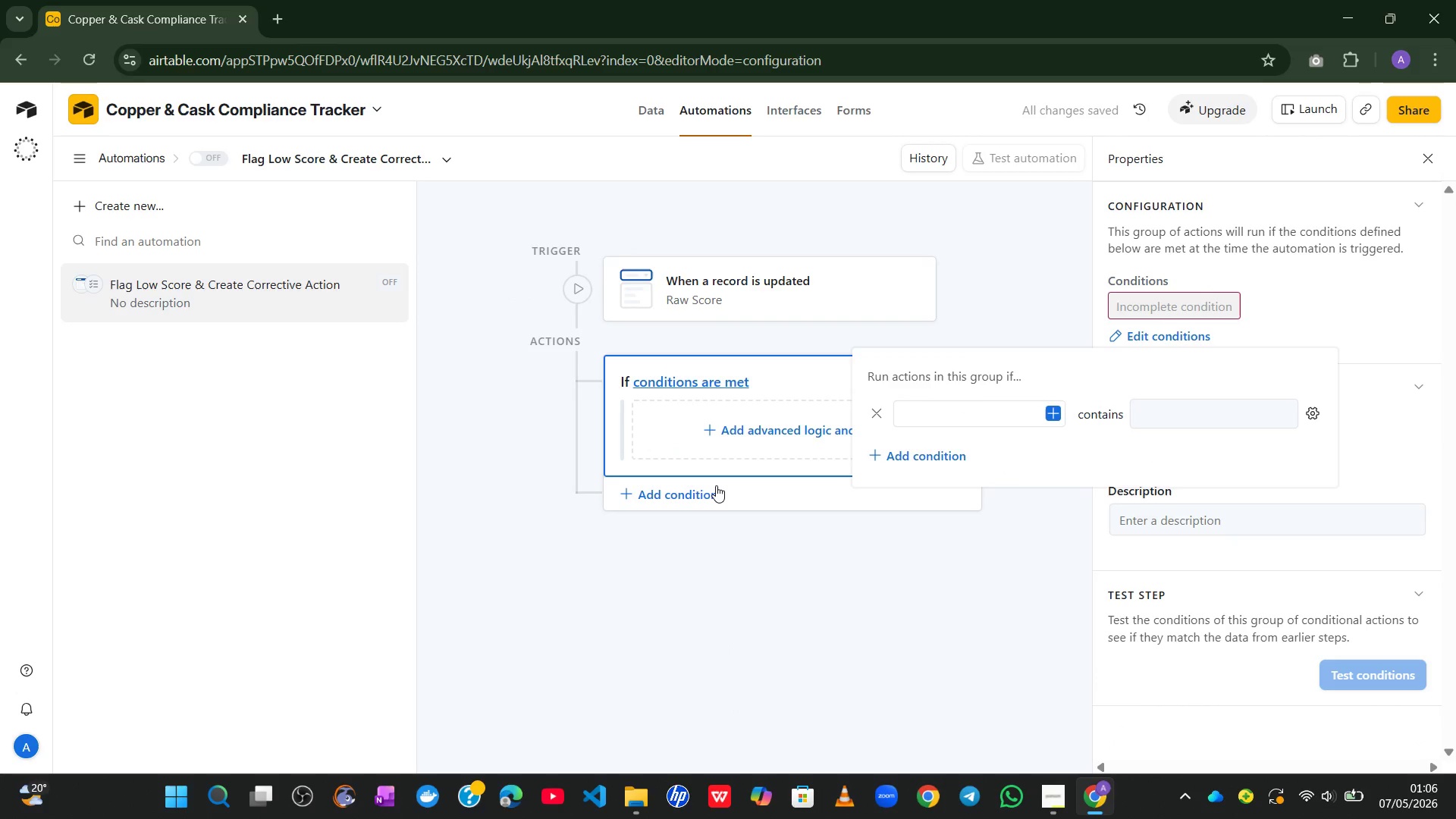 
left_click([979, 414])
 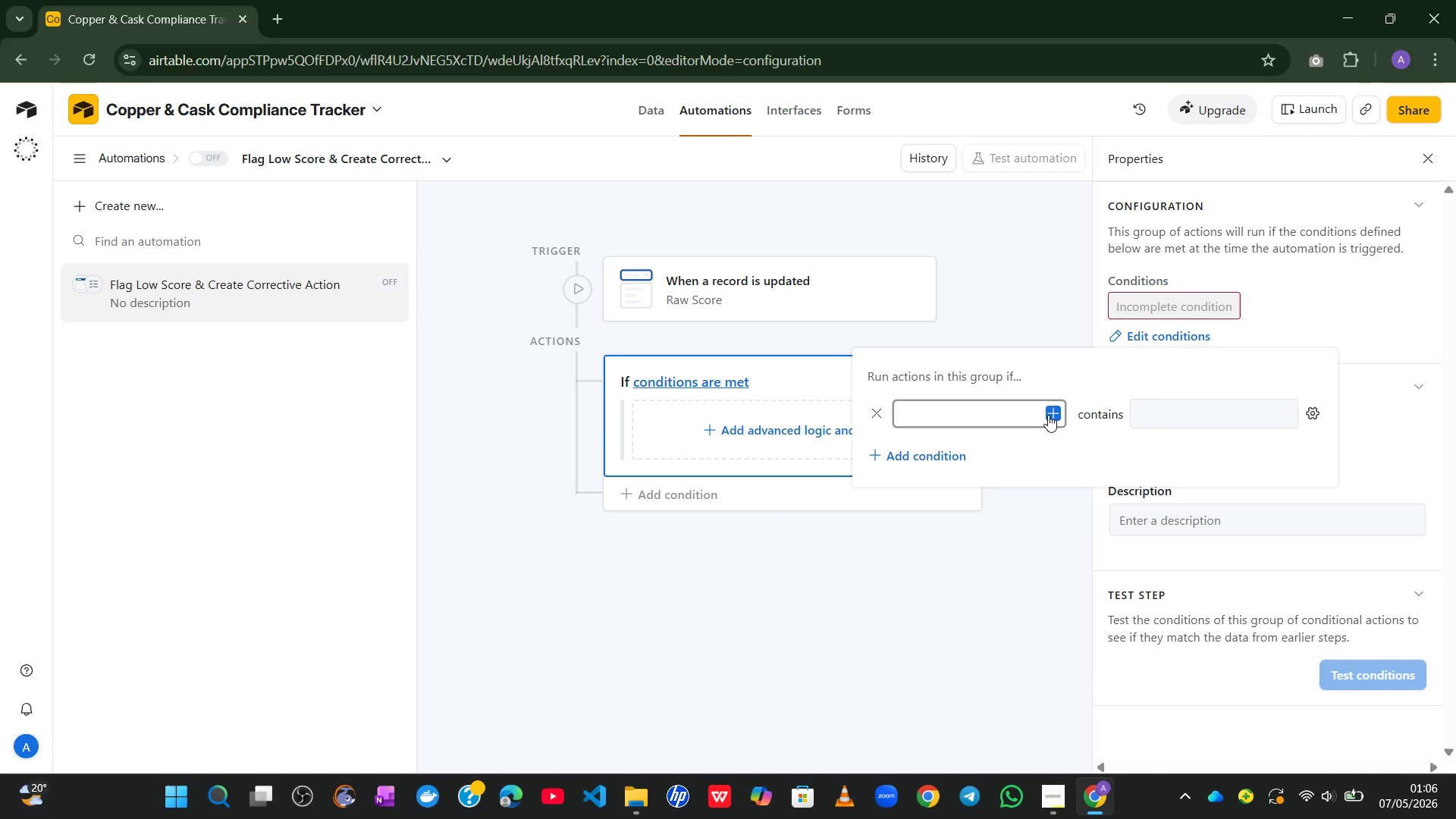 
left_click([1048, 415])
 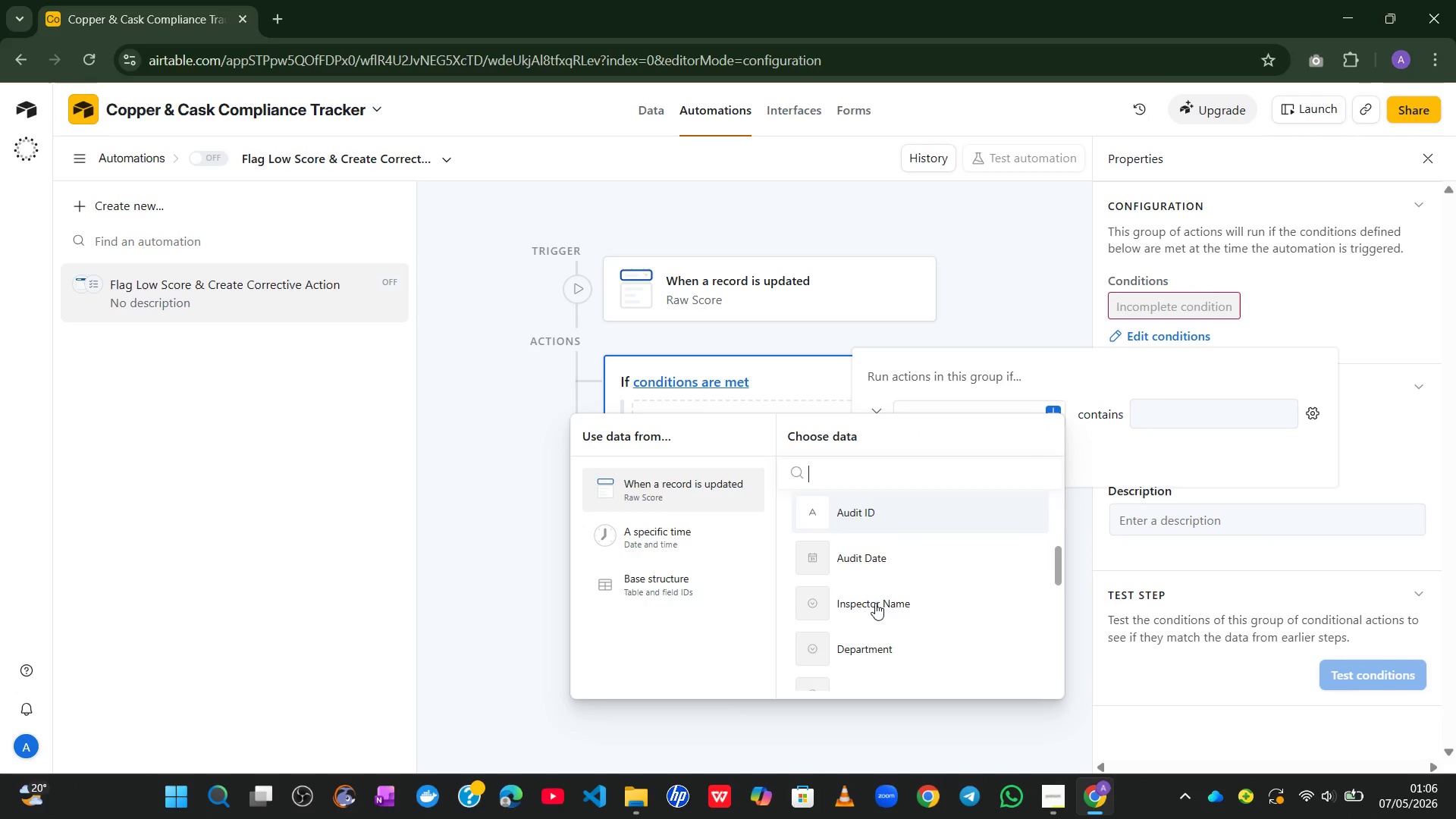 
wait(10.06)
 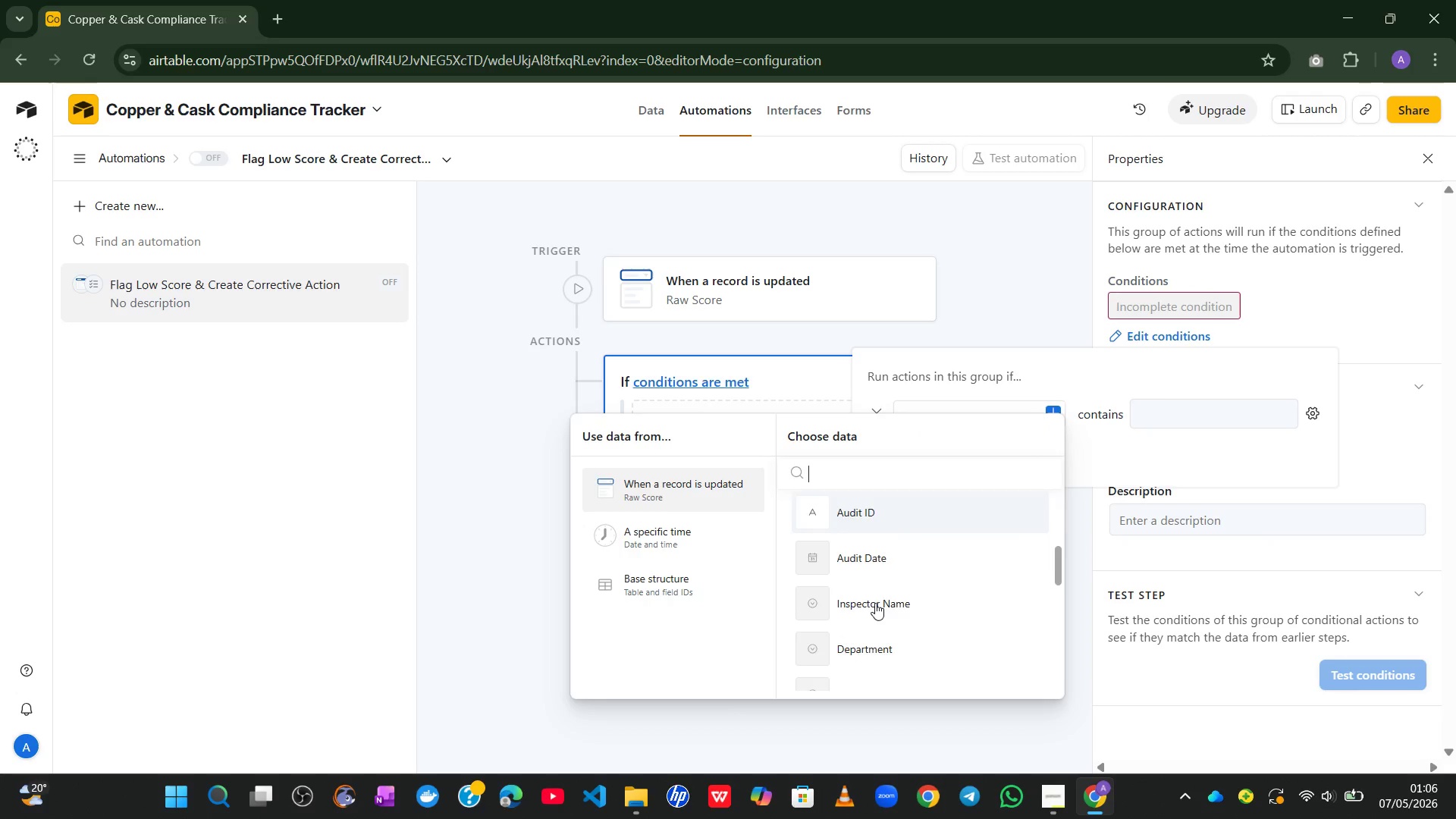 
left_click([871, 566])
 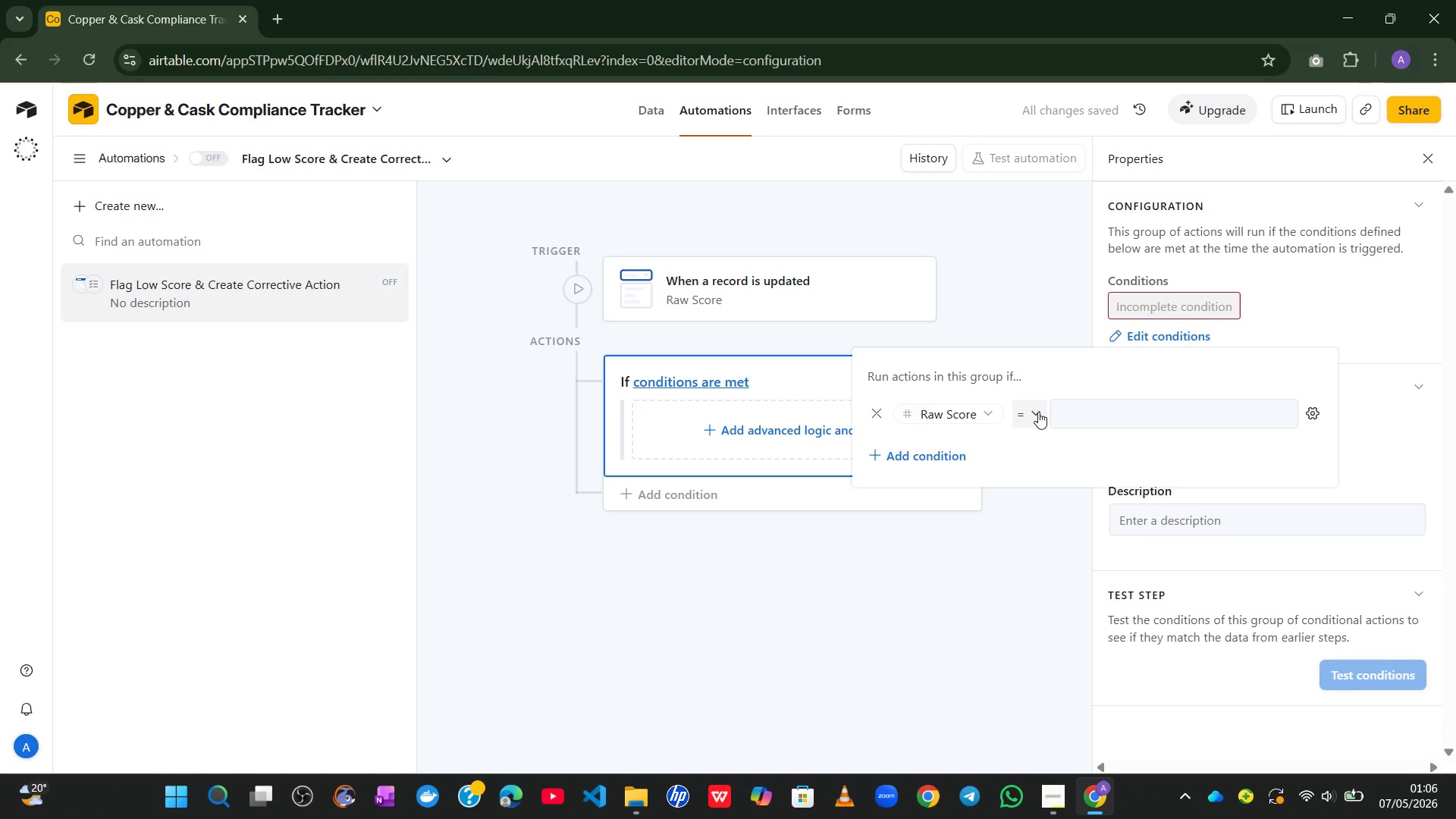 
left_click([1038, 412])
 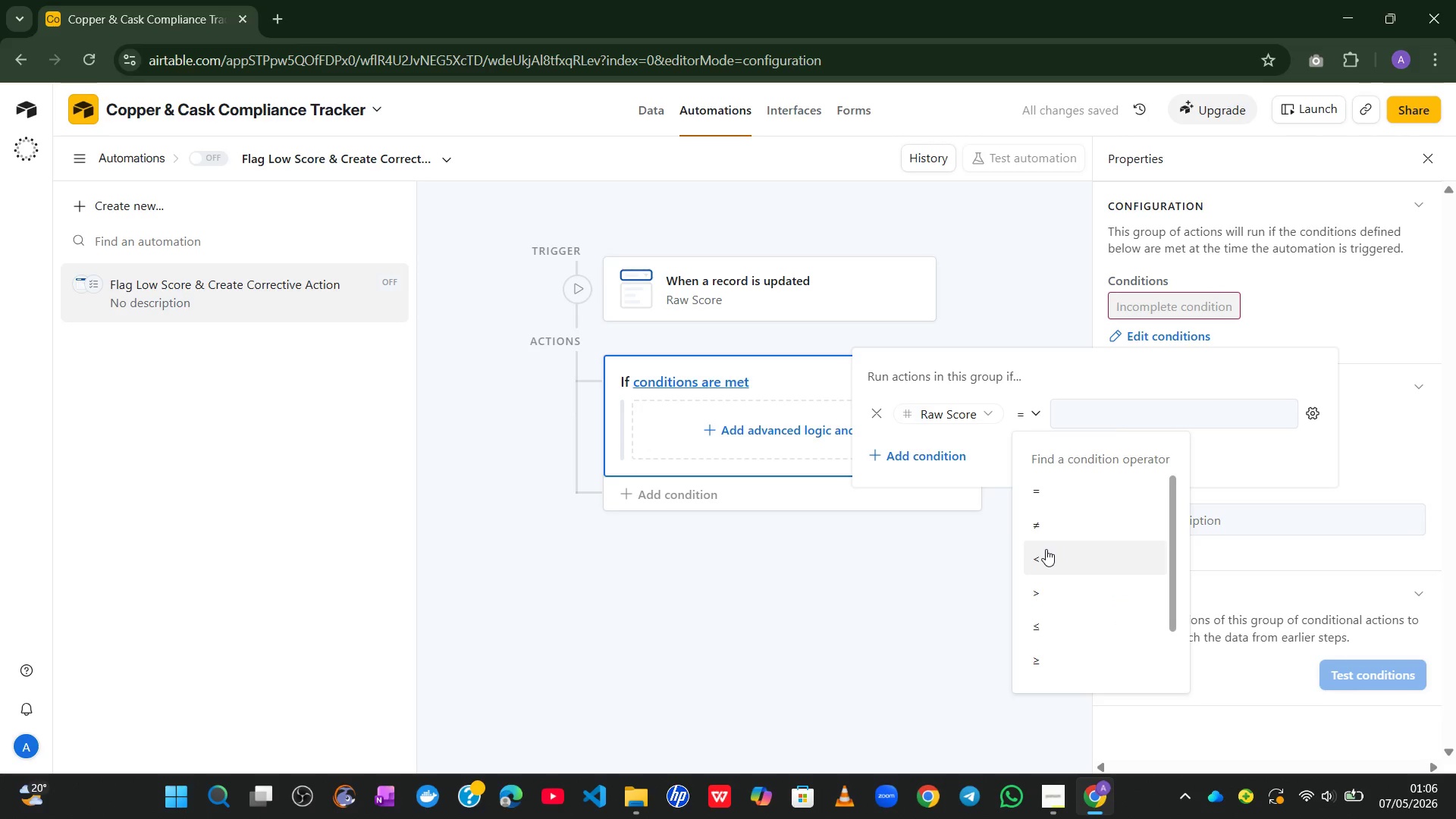 
left_click([1046, 549])
 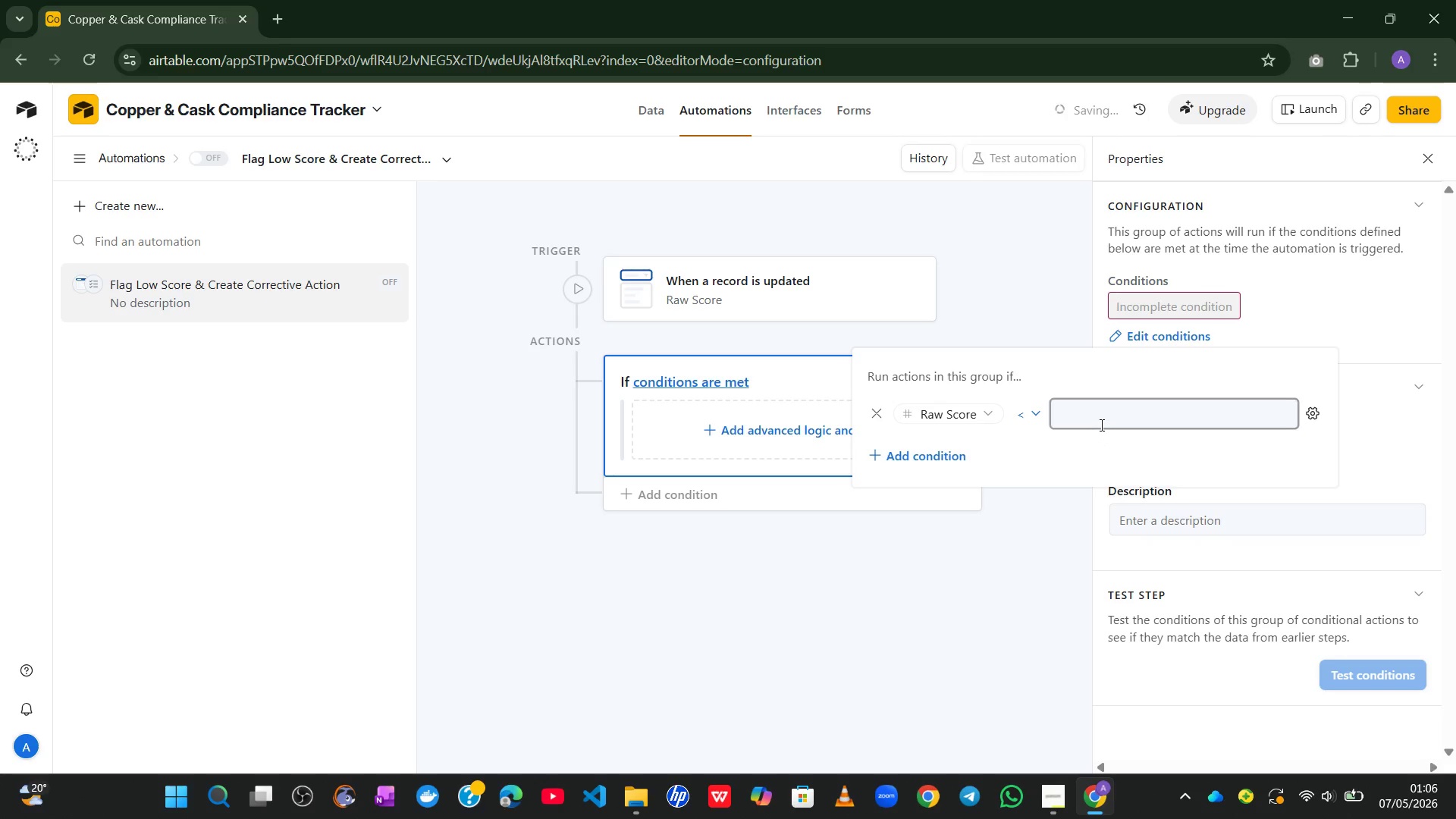 
left_click([1100, 425])
 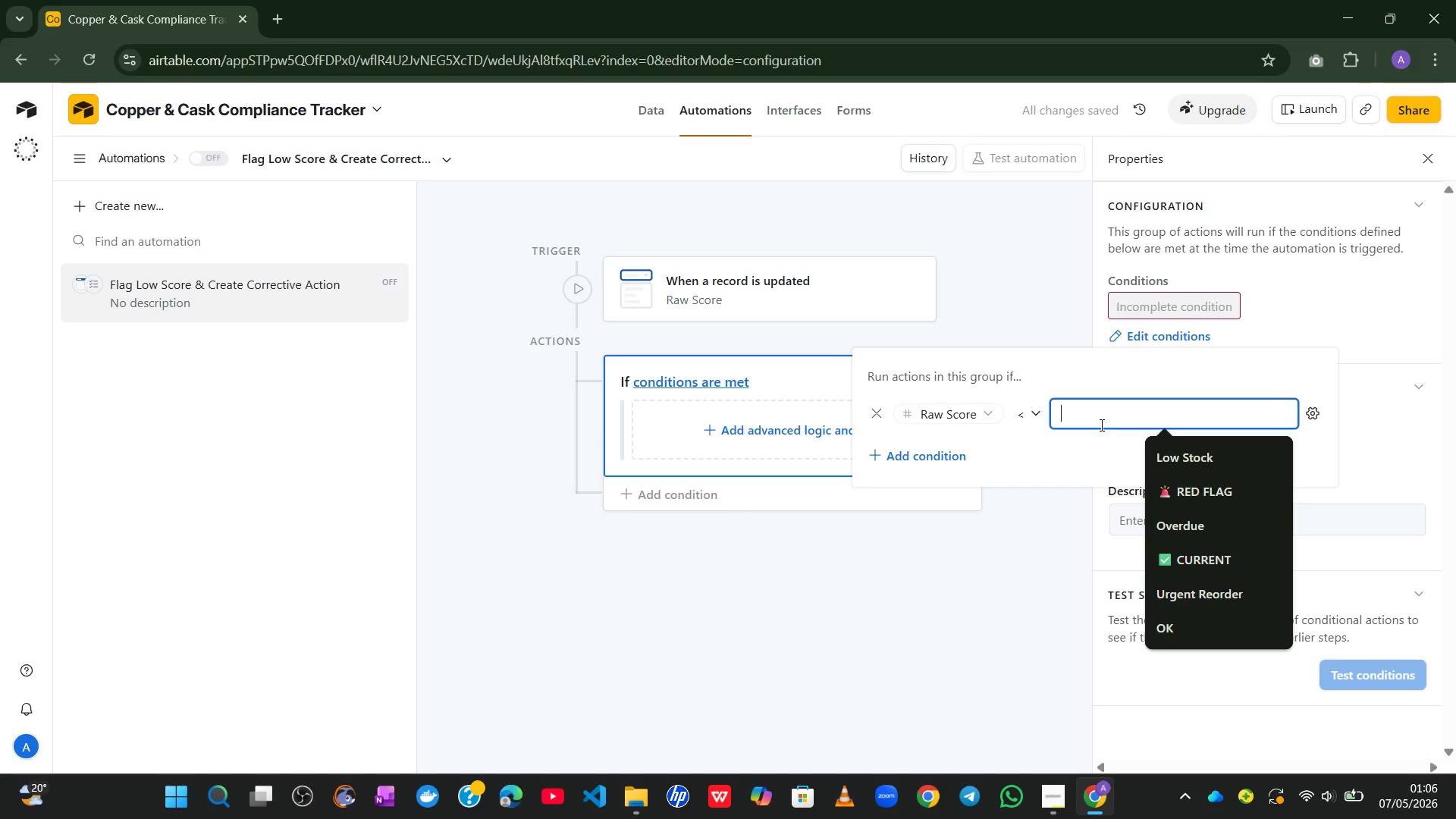 
key(Numpad7)
 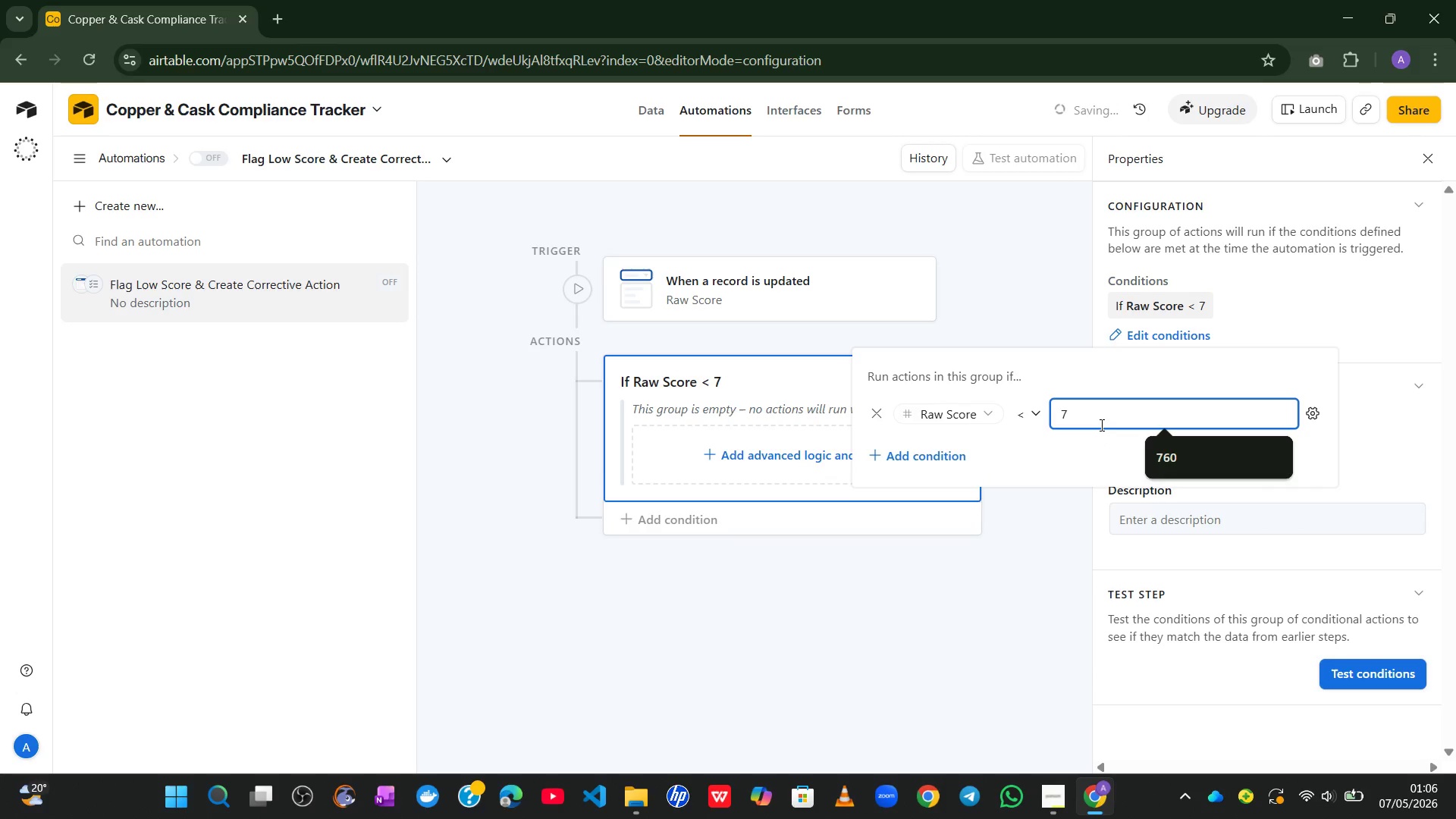 
key(Numpad5)
 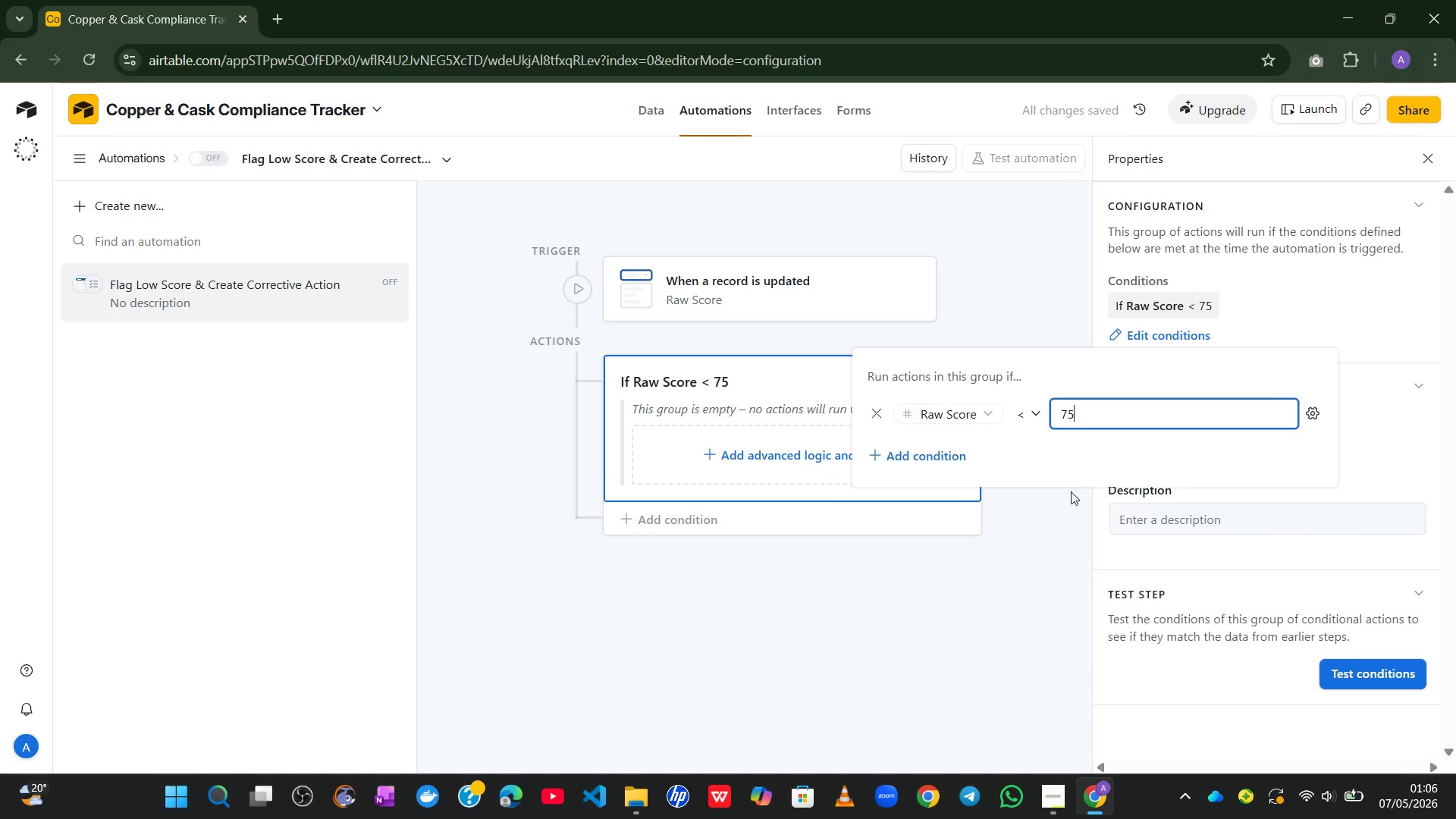 
left_click([1048, 547])
 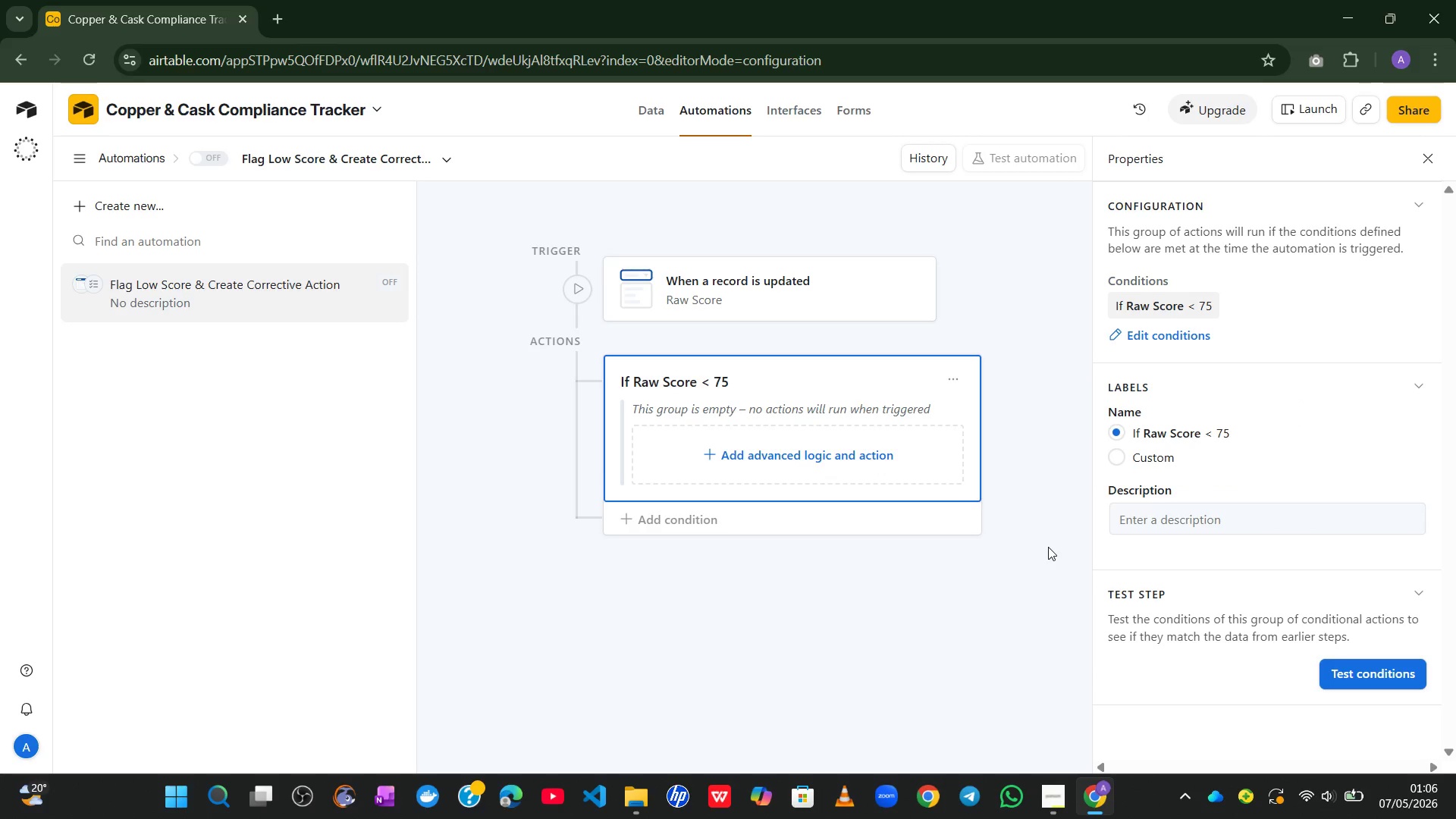 
wait(19.31)
 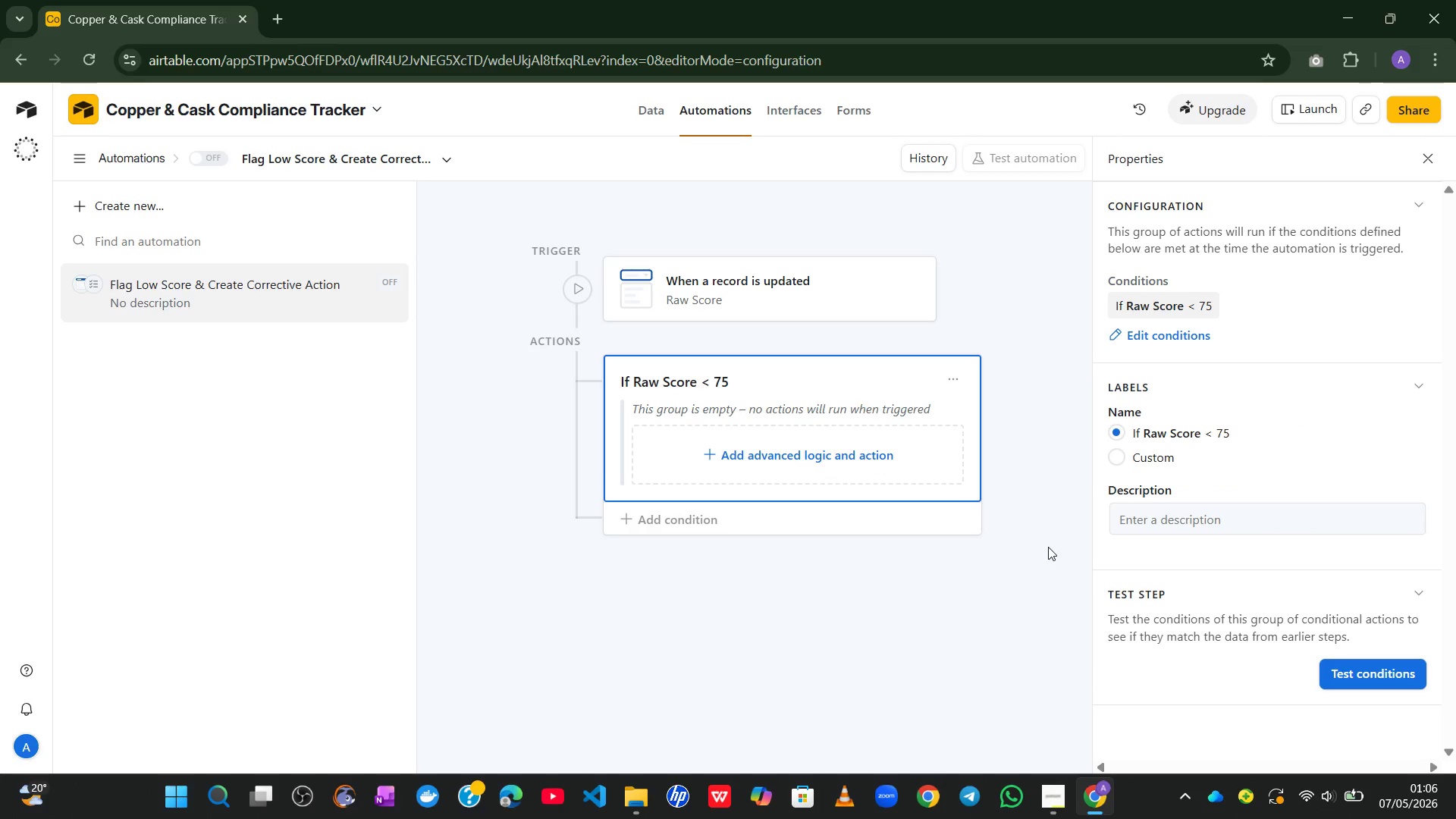 
left_click([993, 651])
 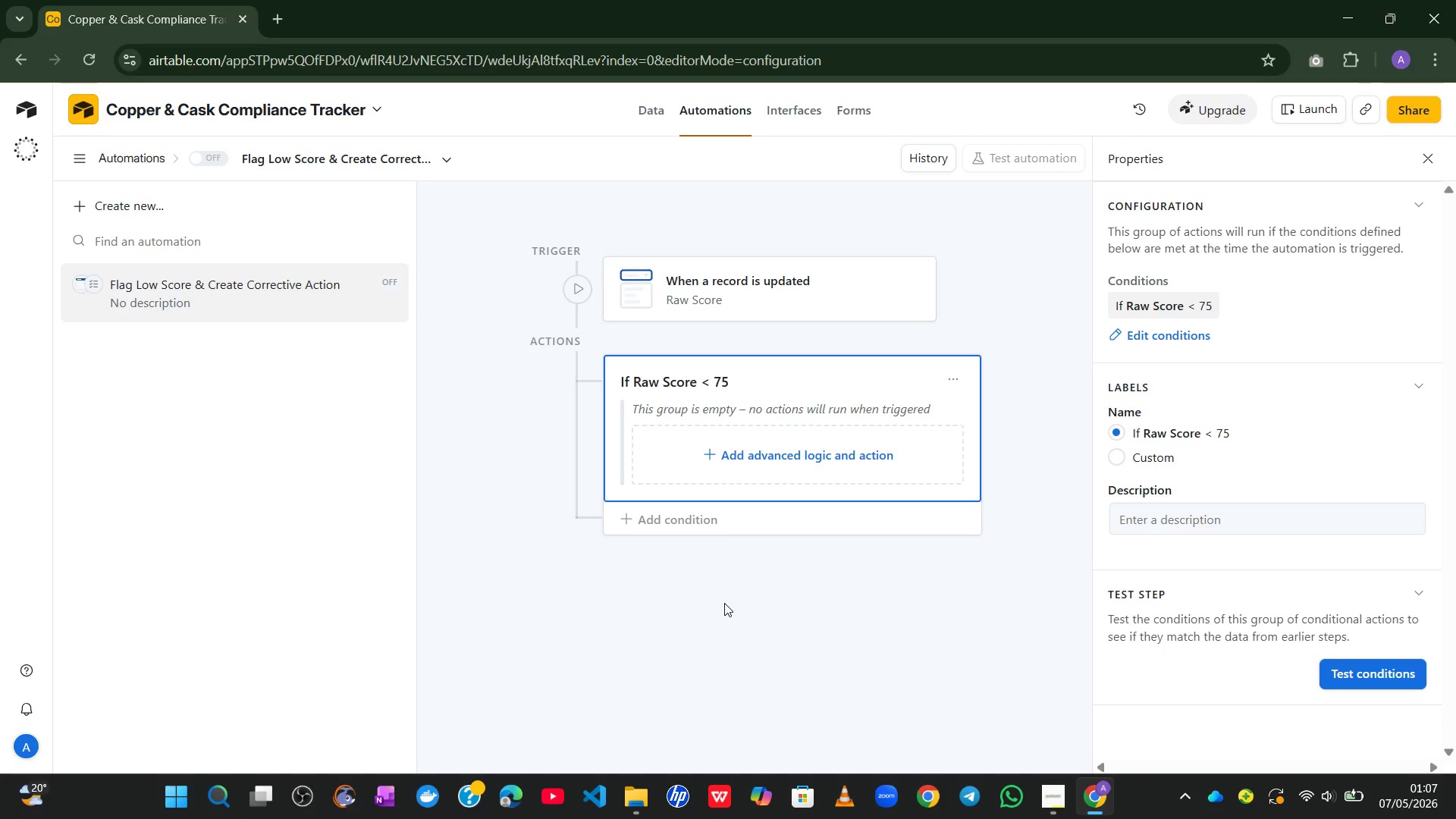 
wait(18.27)
 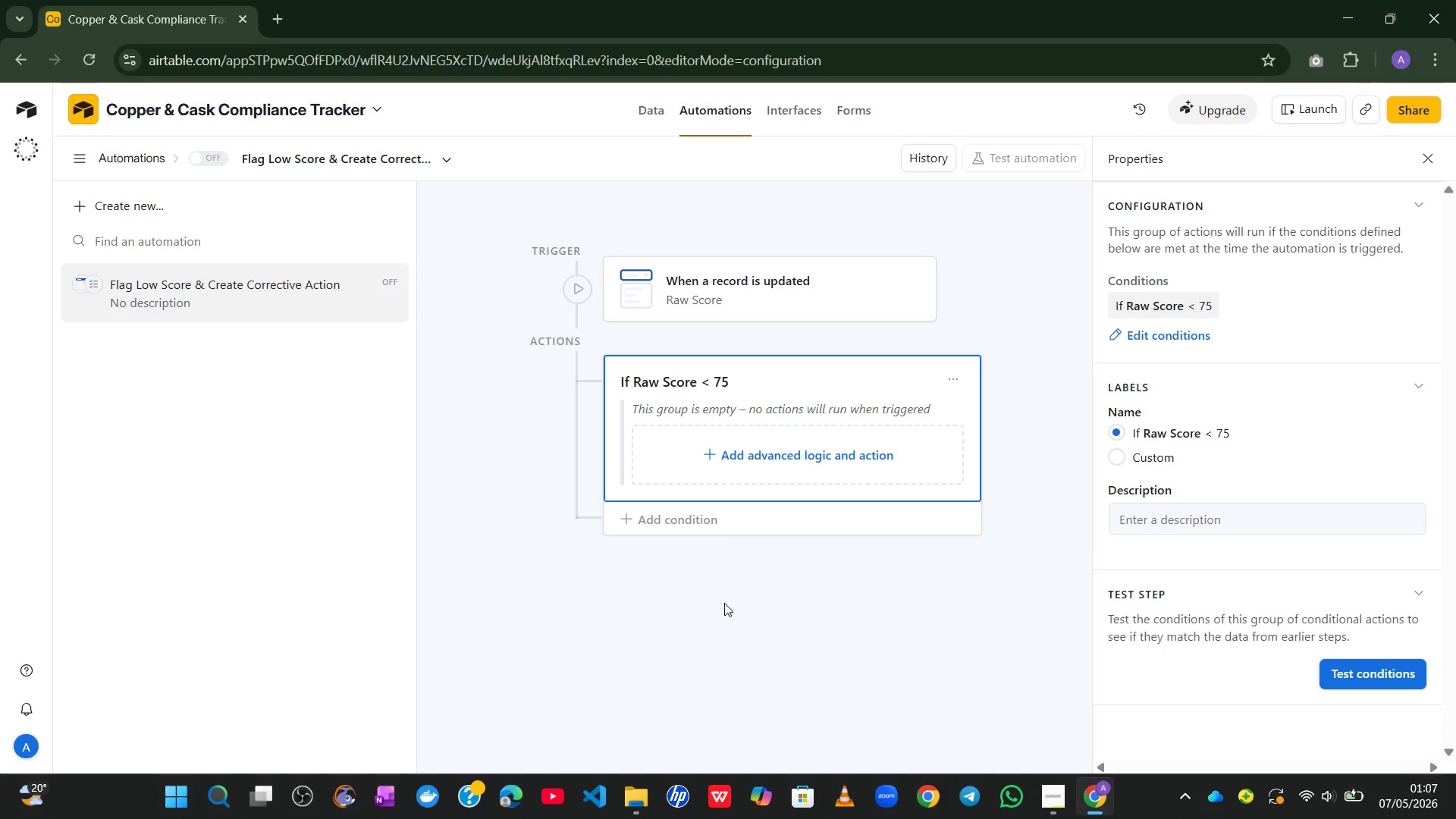 
left_click([764, 312])
 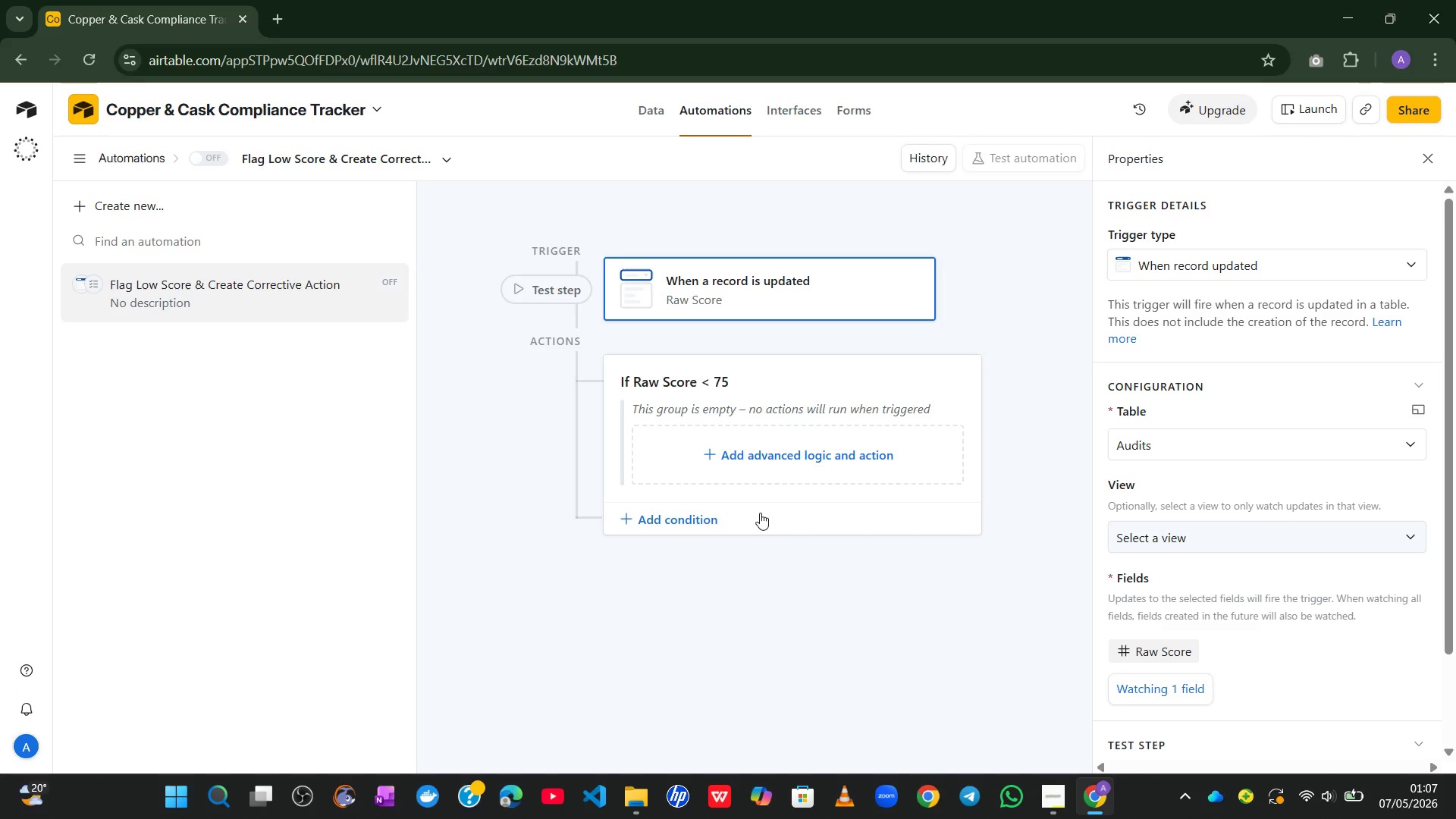 
wait(5.16)
 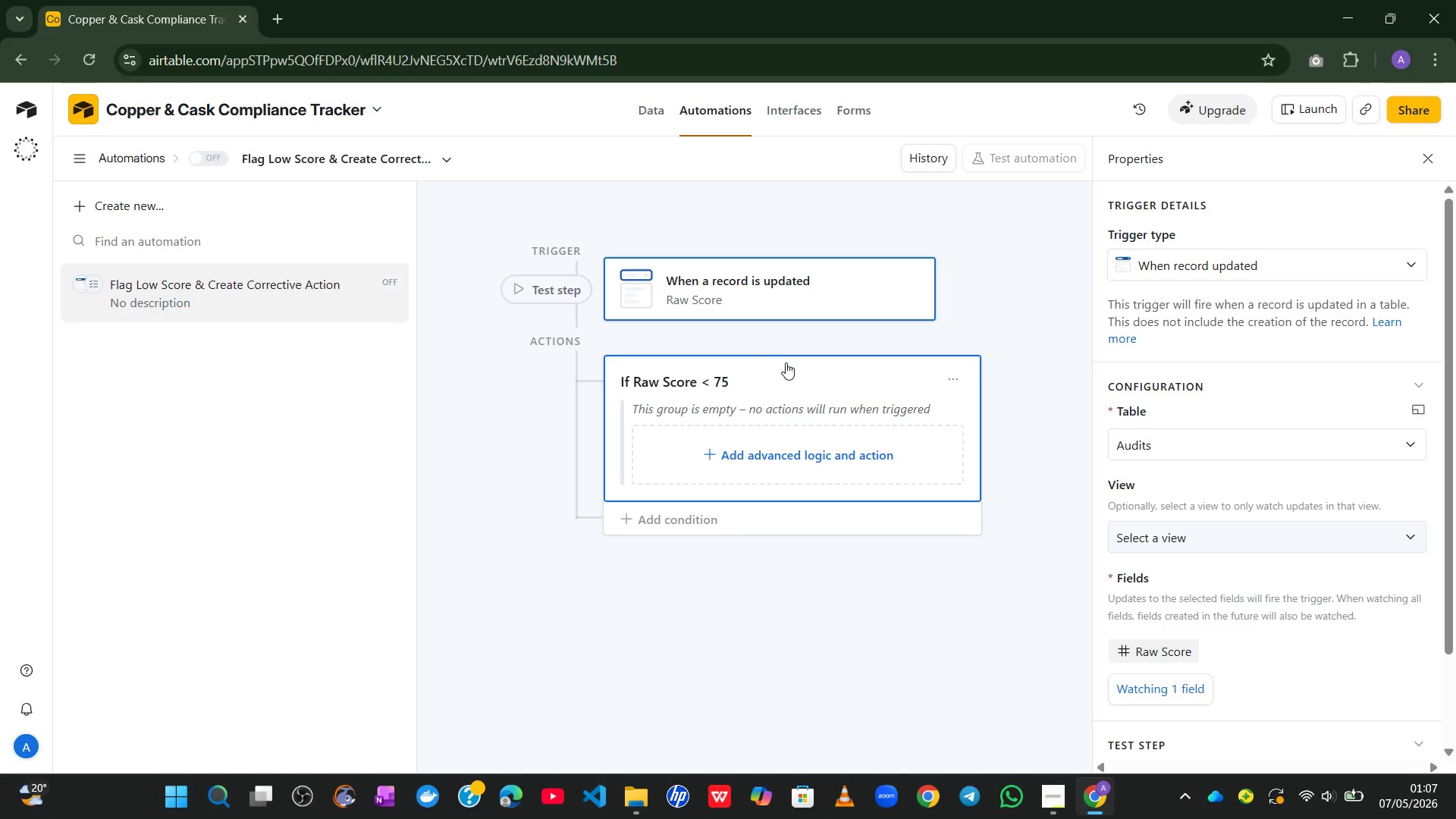 
left_click([713, 576])
 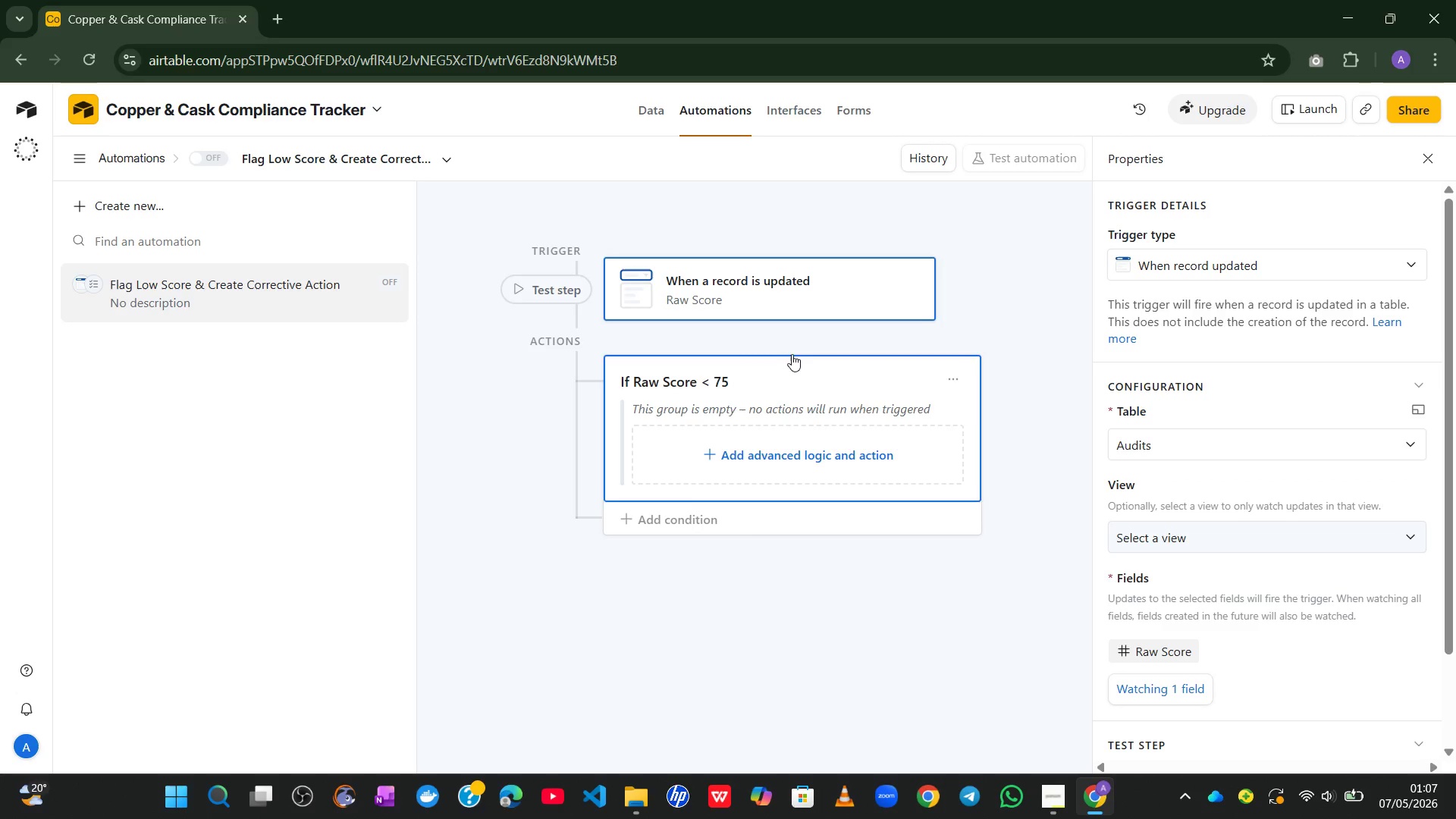 
left_click([789, 350])
 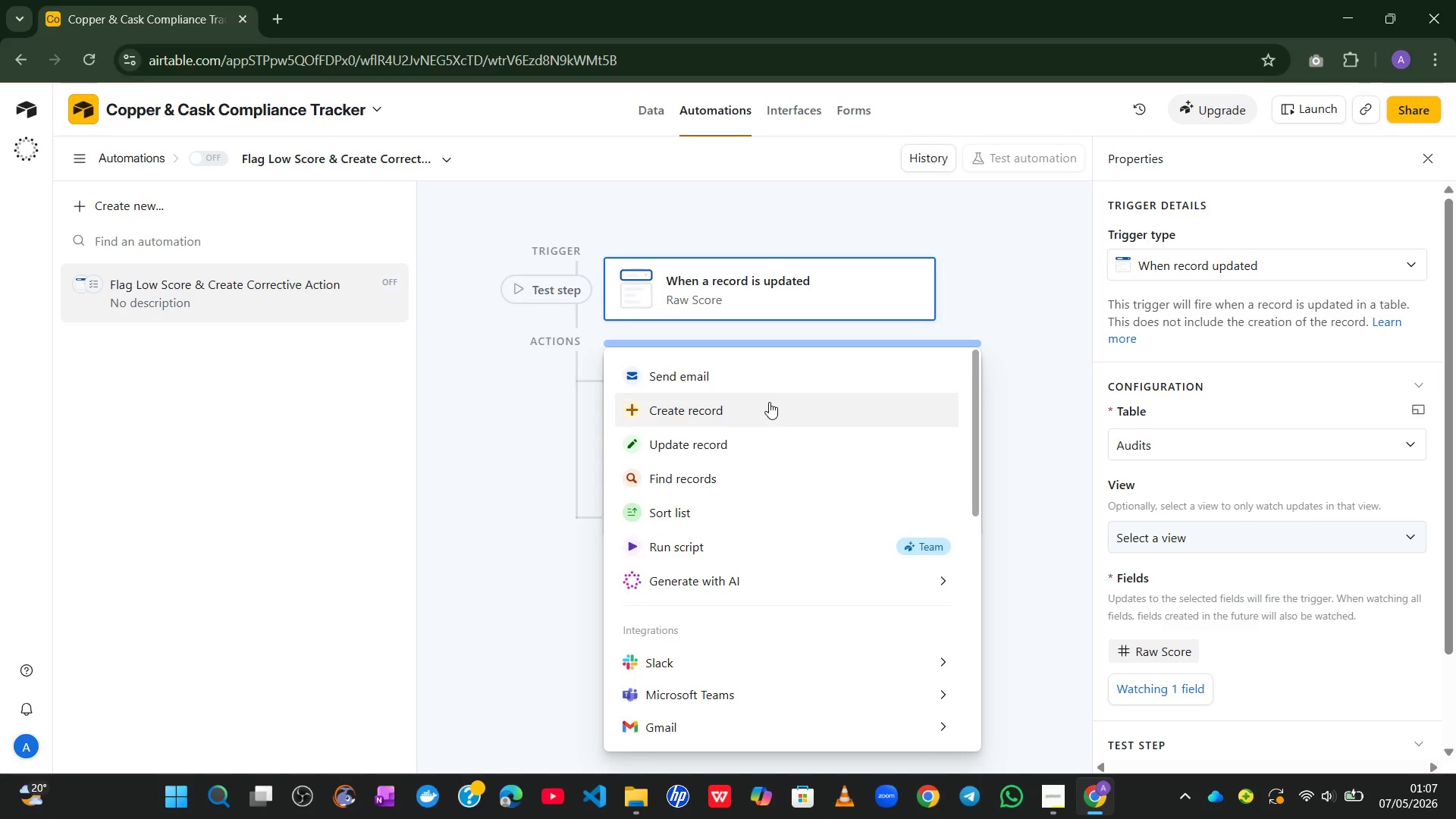 
wait(7.17)
 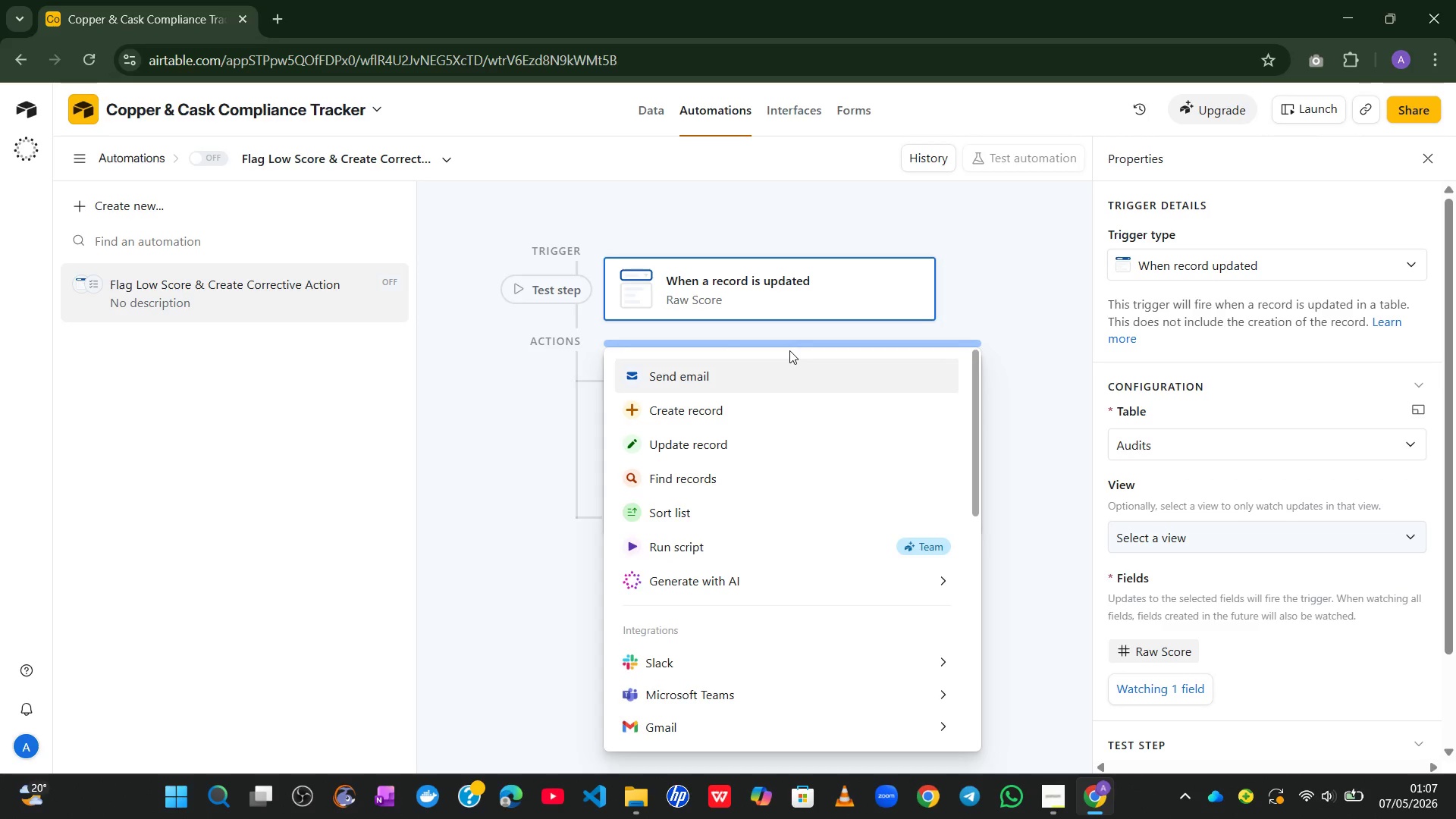 
left_click([729, 425])
 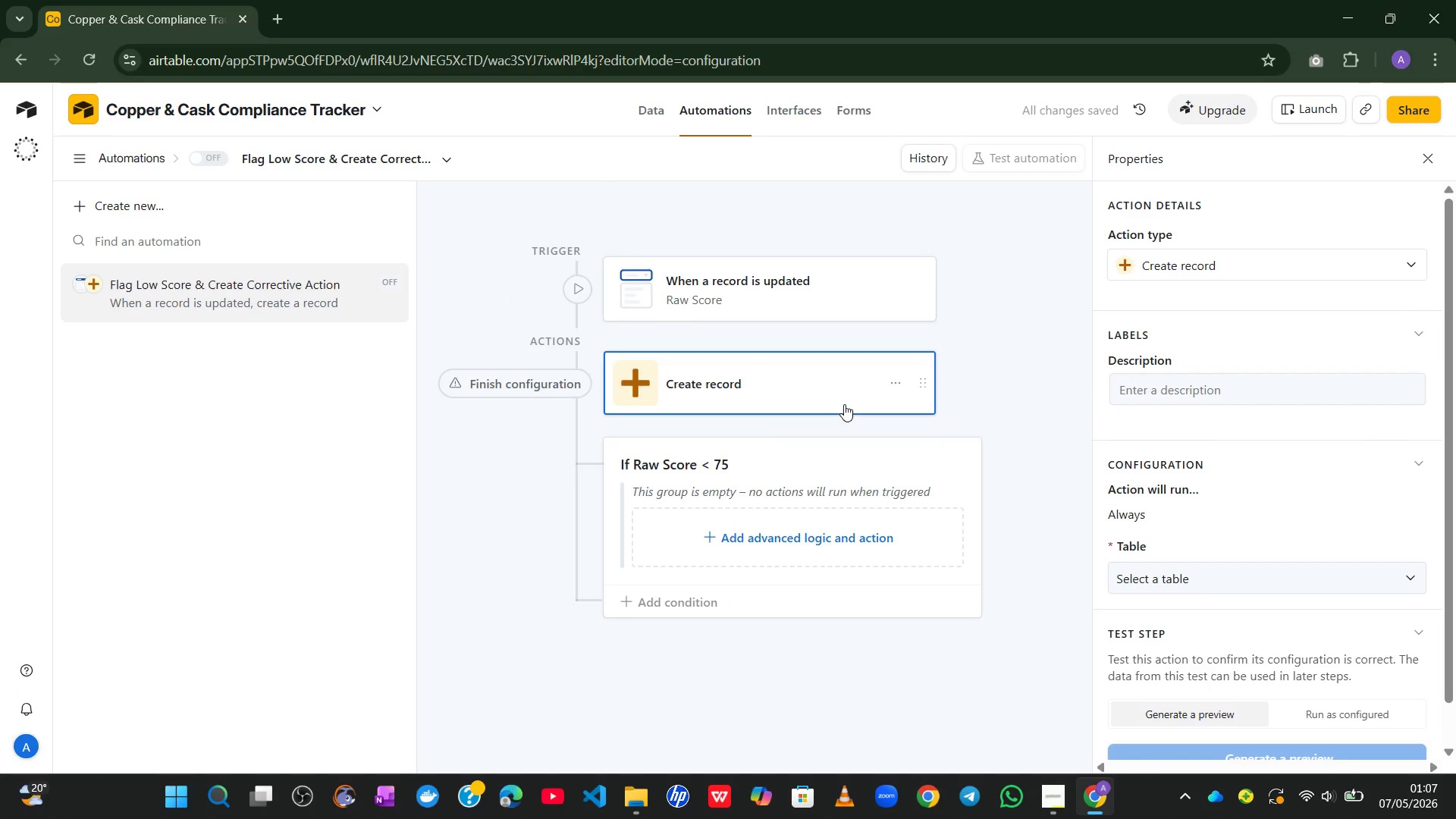 
wait(5.75)
 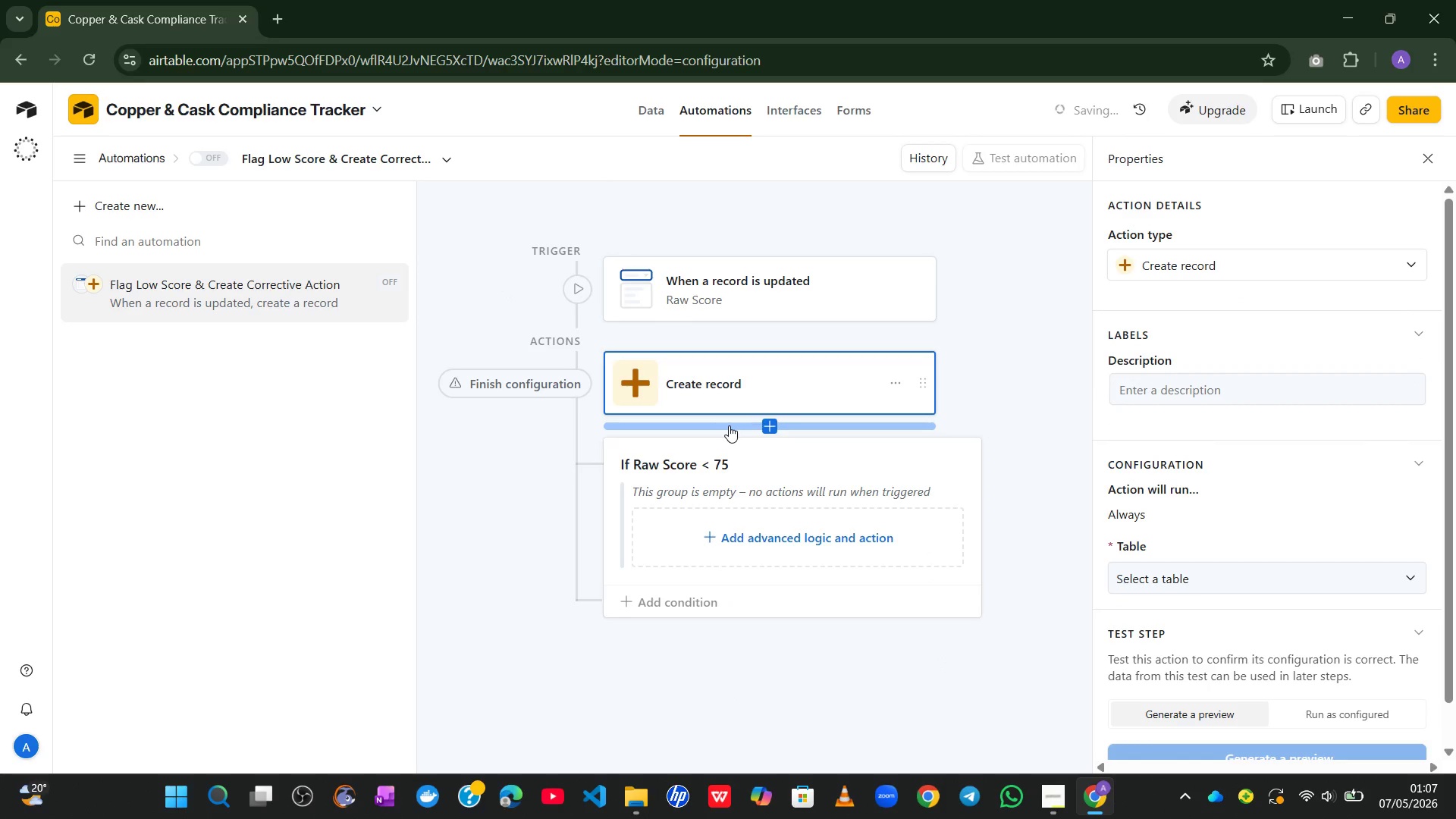 
left_click_drag(start_coordinate=[929, 385], to_coordinate=[928, 687])
 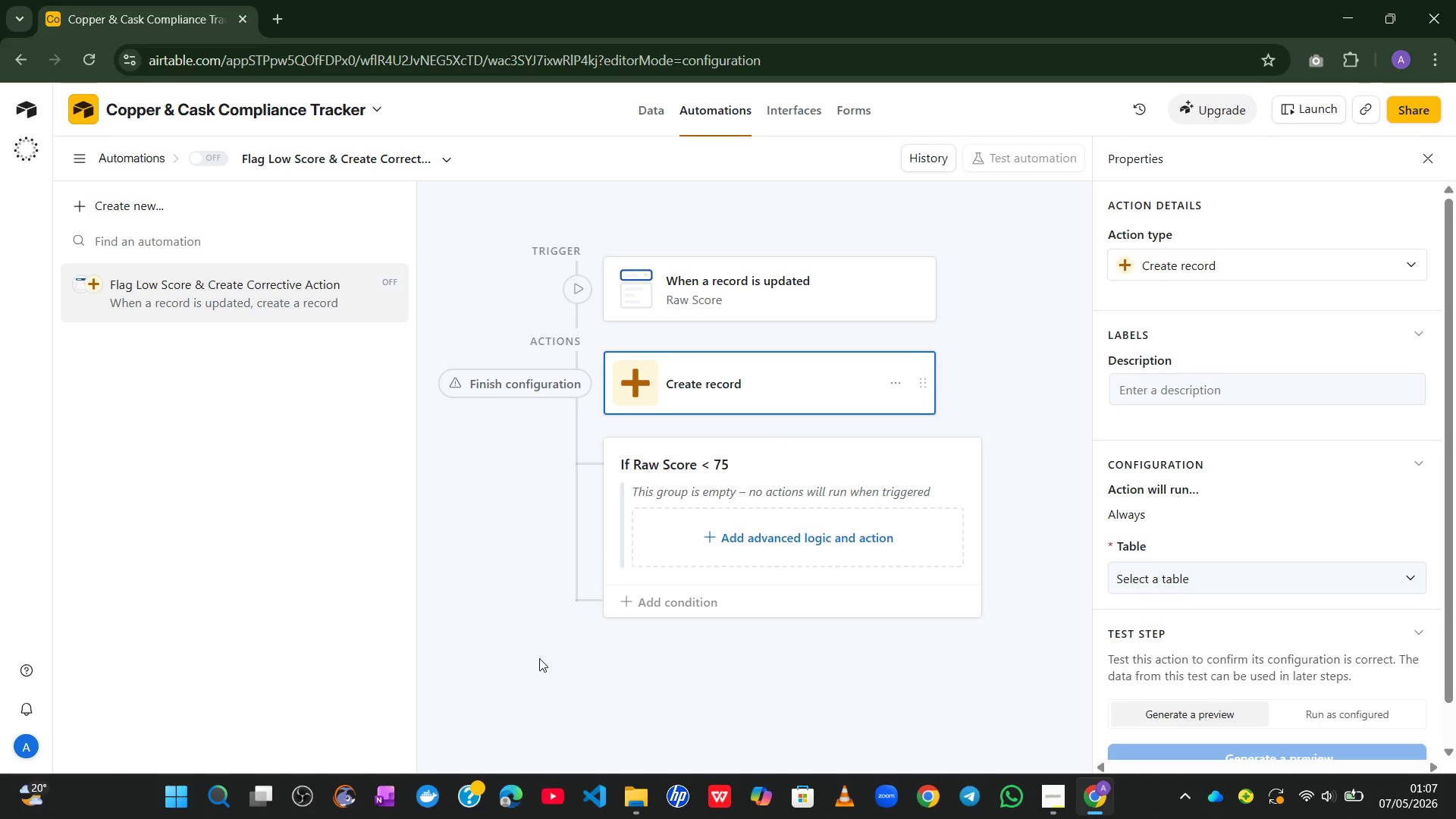 
left_click([539, 658])
 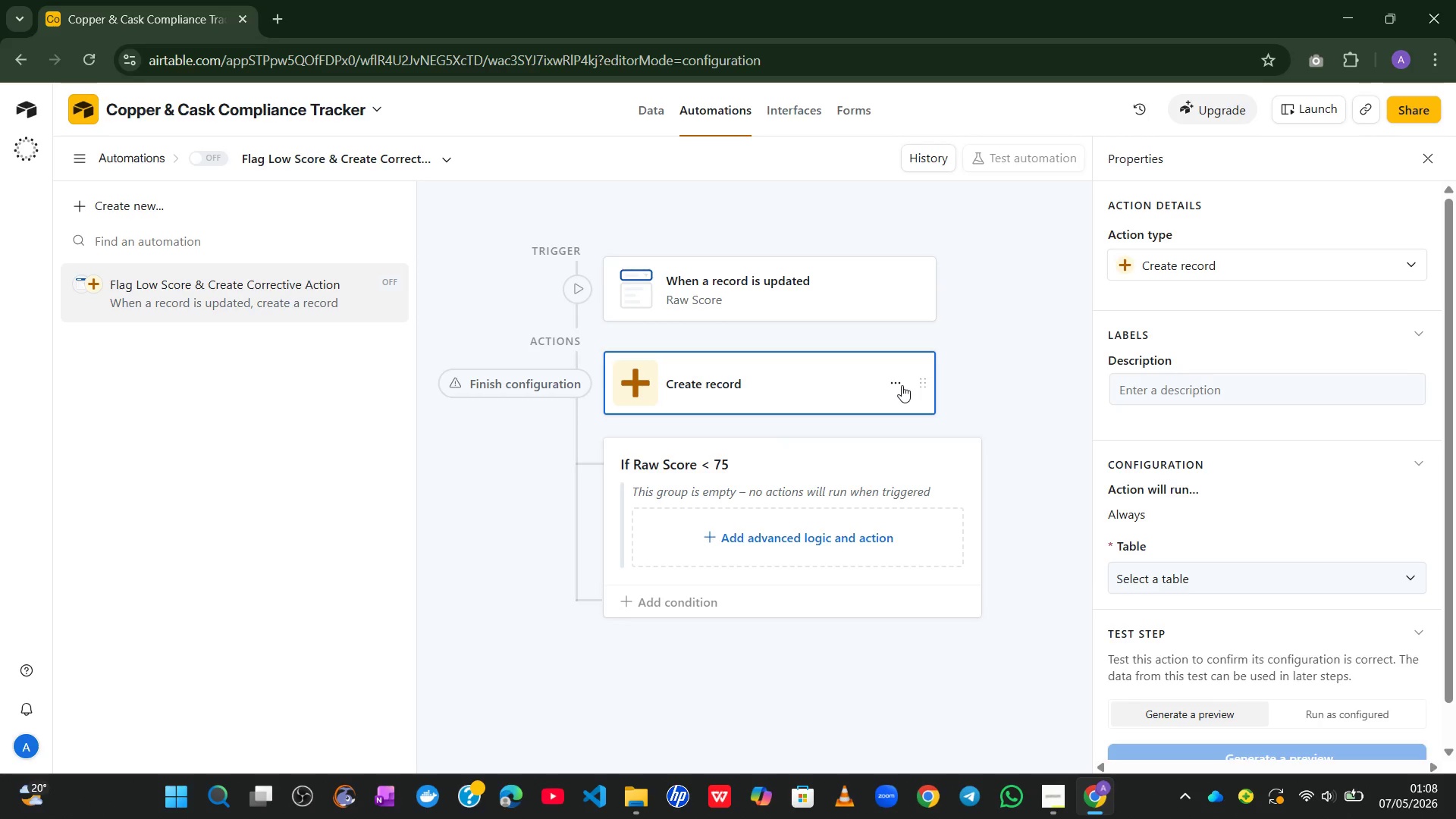 
wait(29.83)
 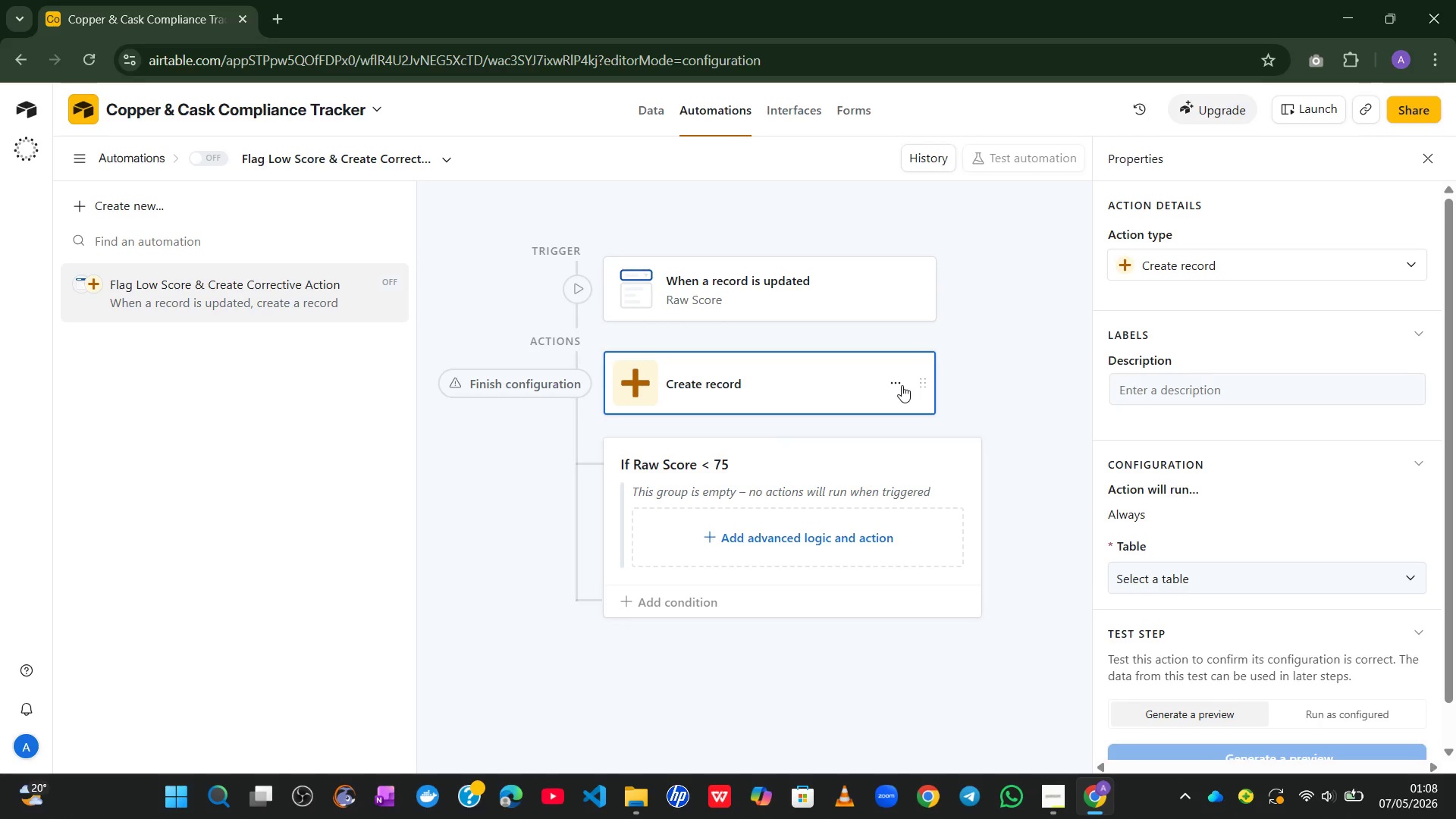 
left_click([1053, 789])